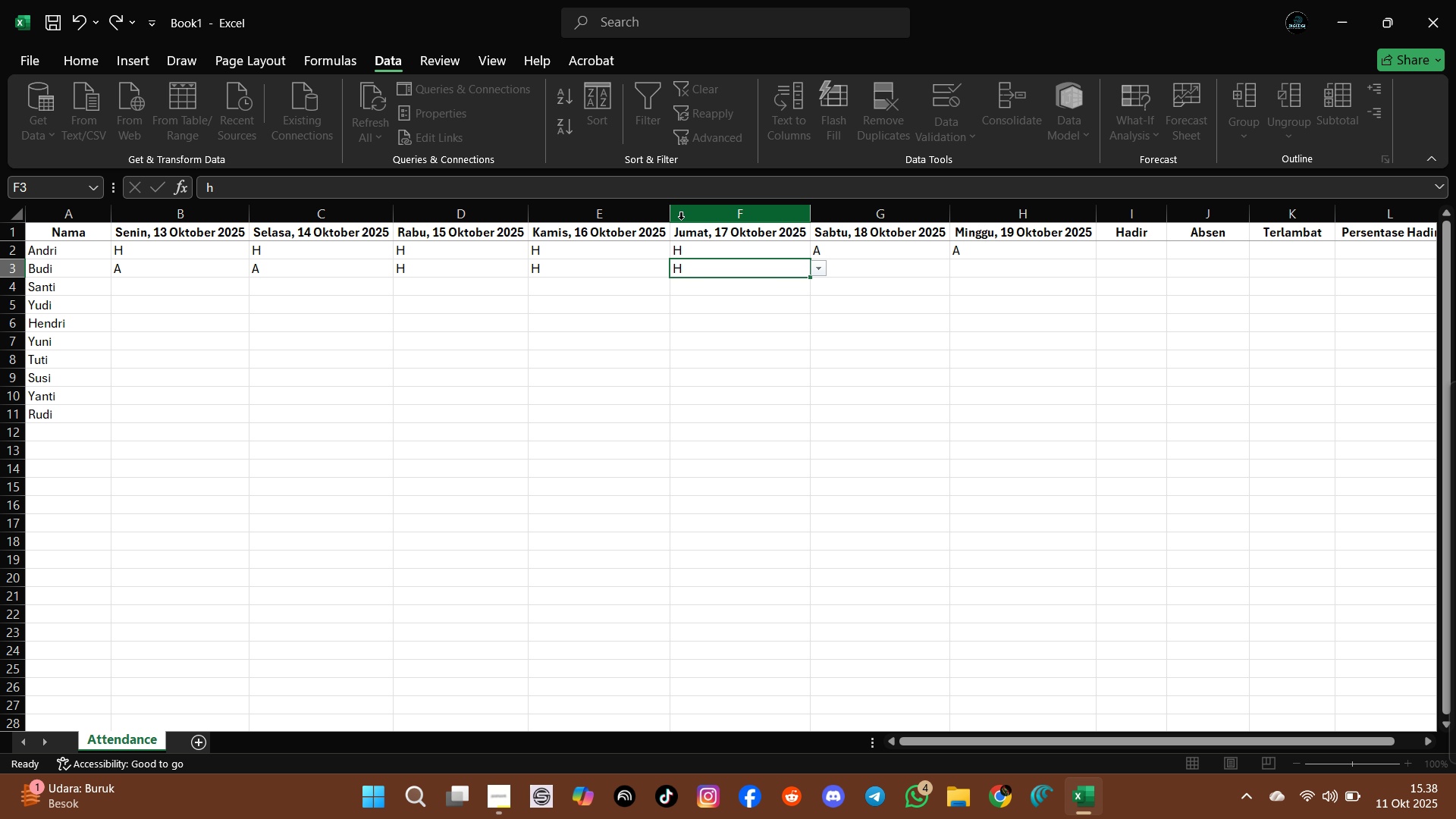 
key(Tab)
 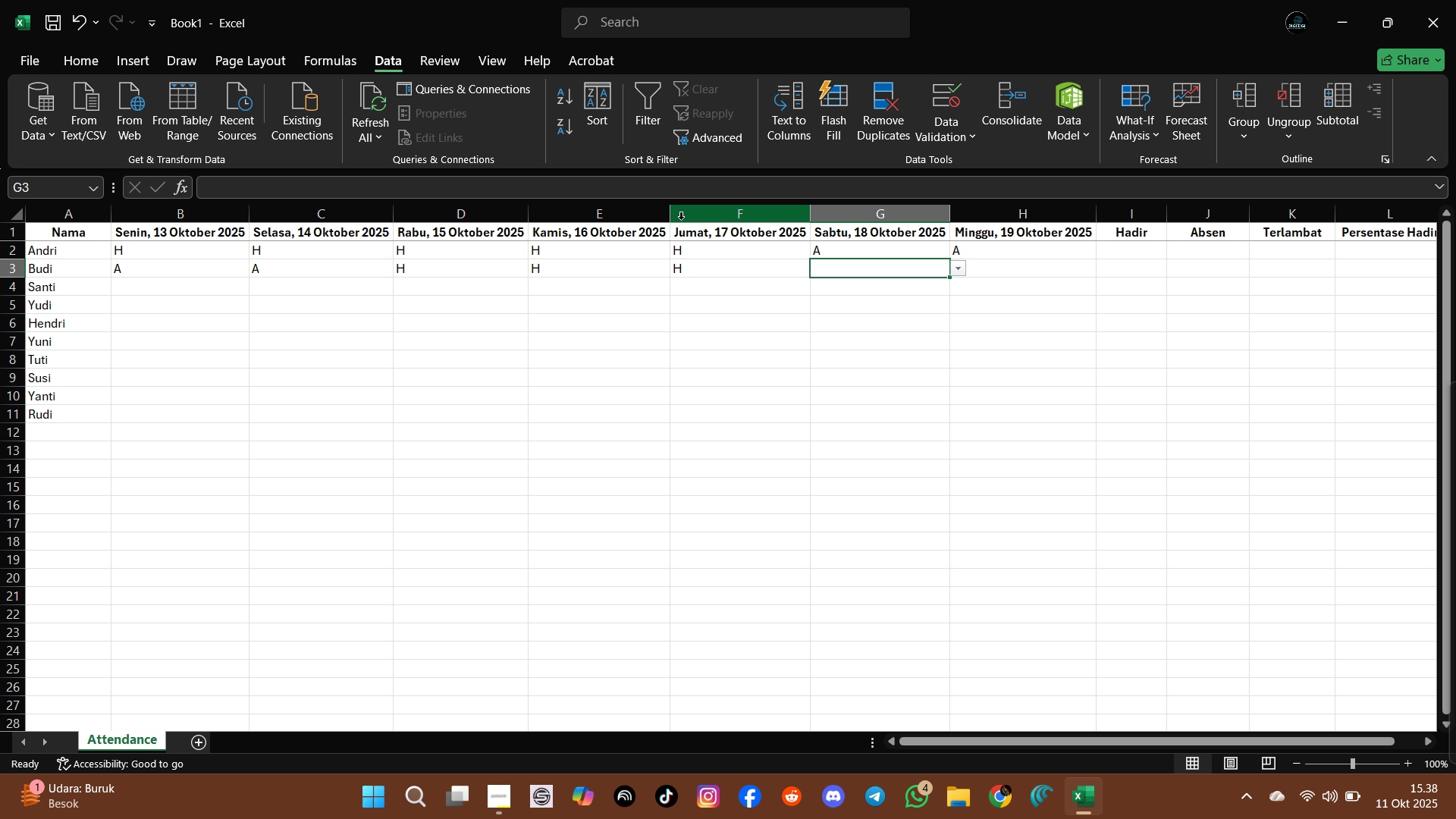 
key(H)
 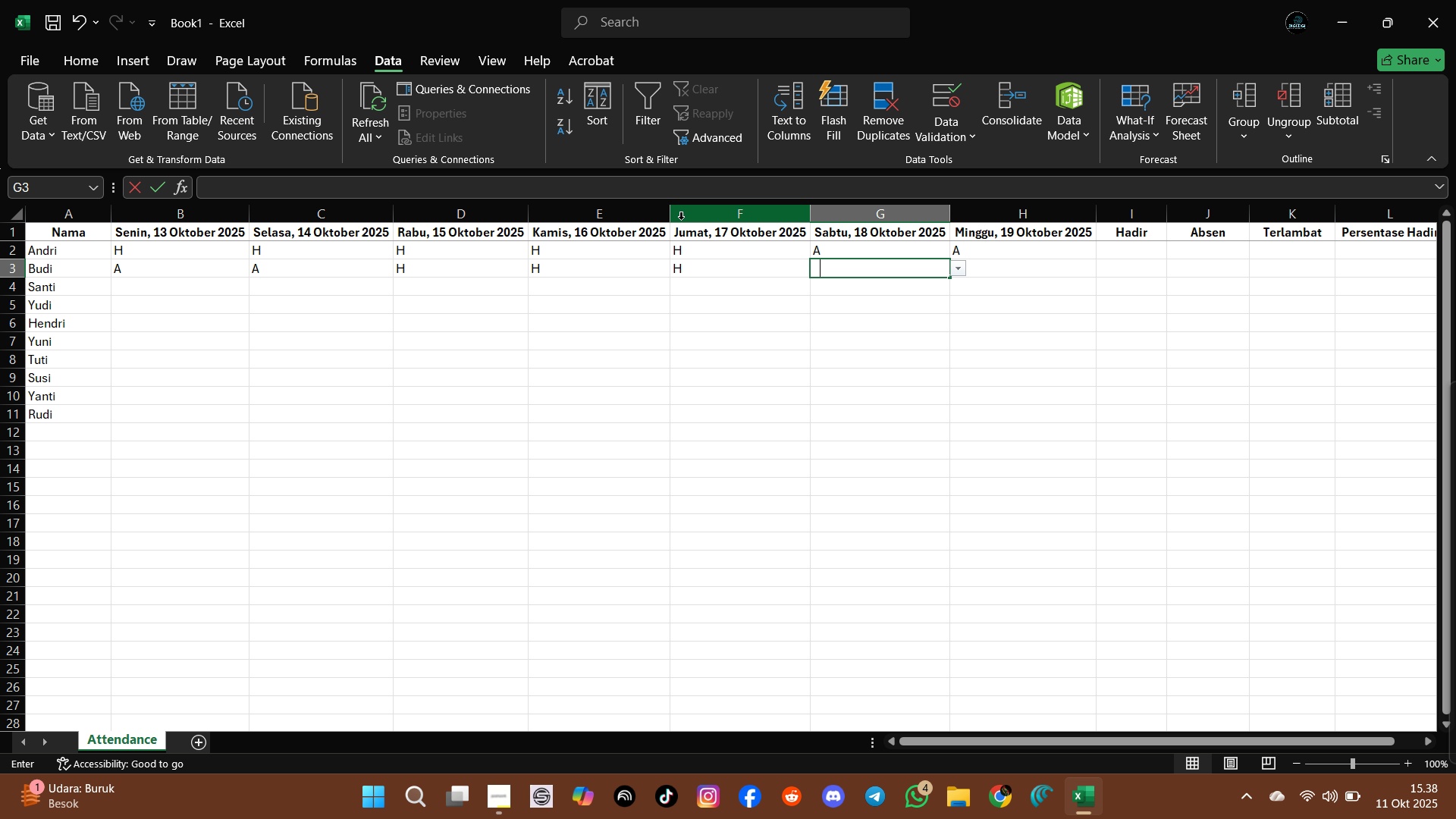 
key(Tab)
 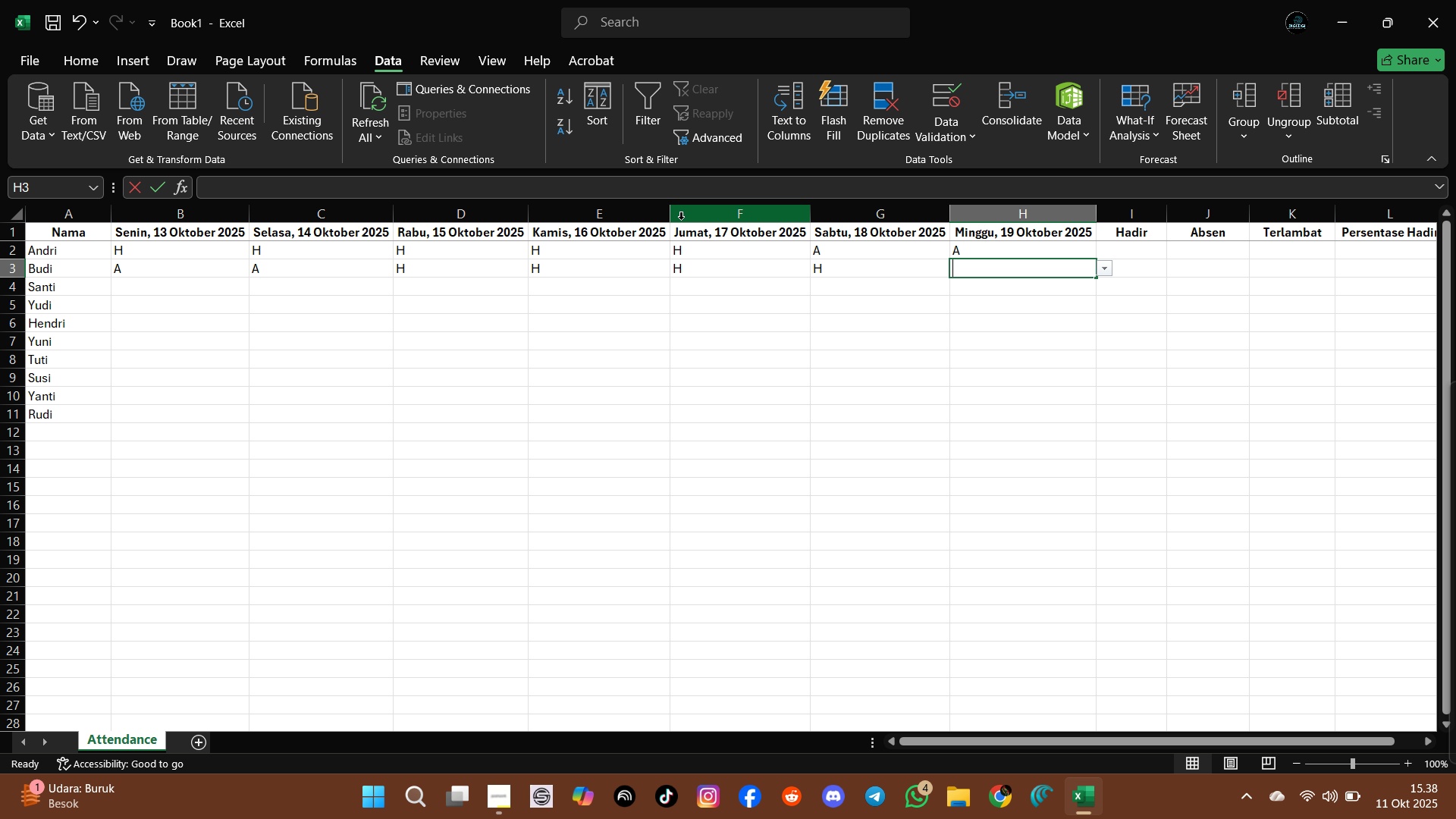 
key(H)
 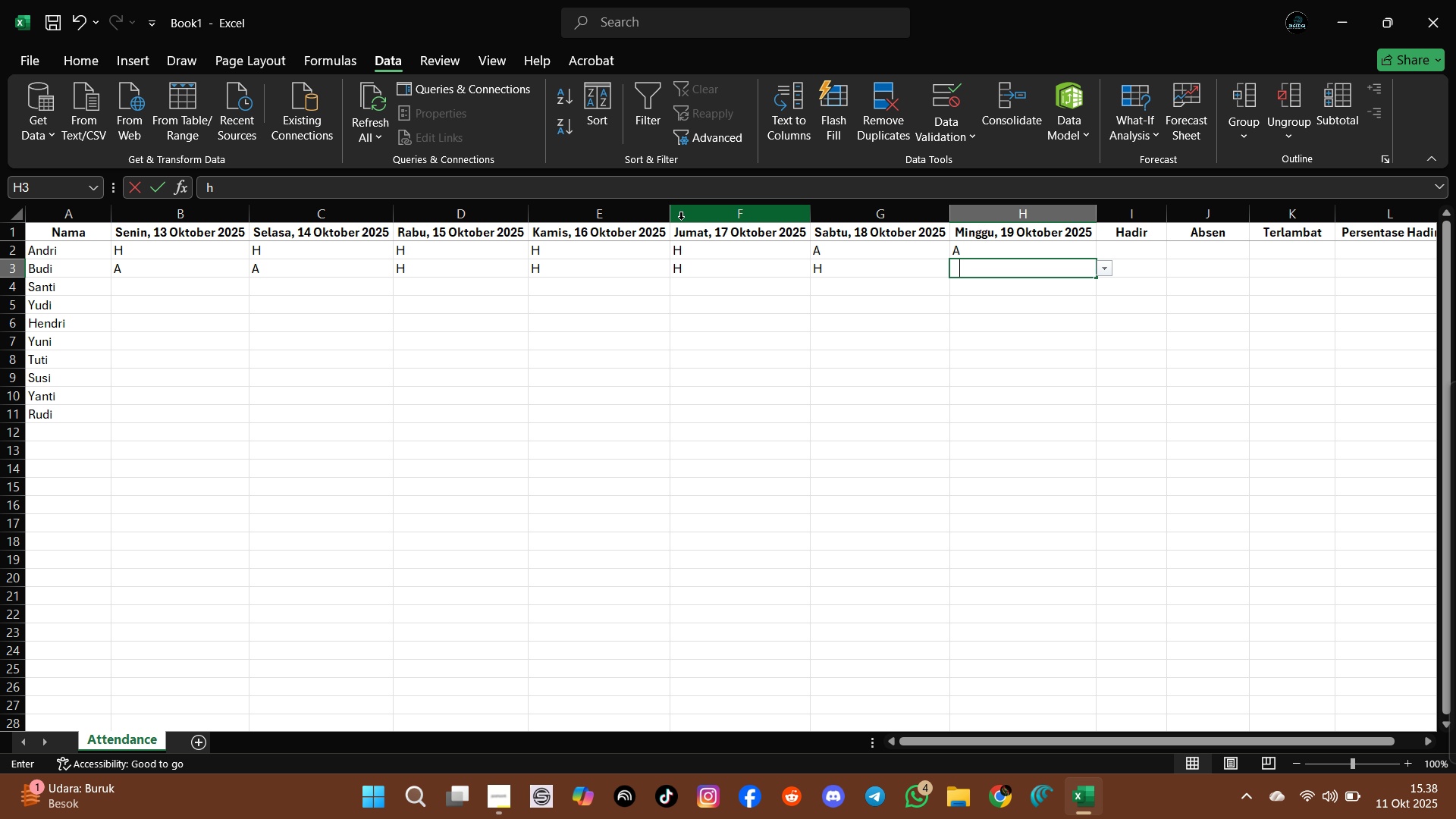 
key(Tab)
 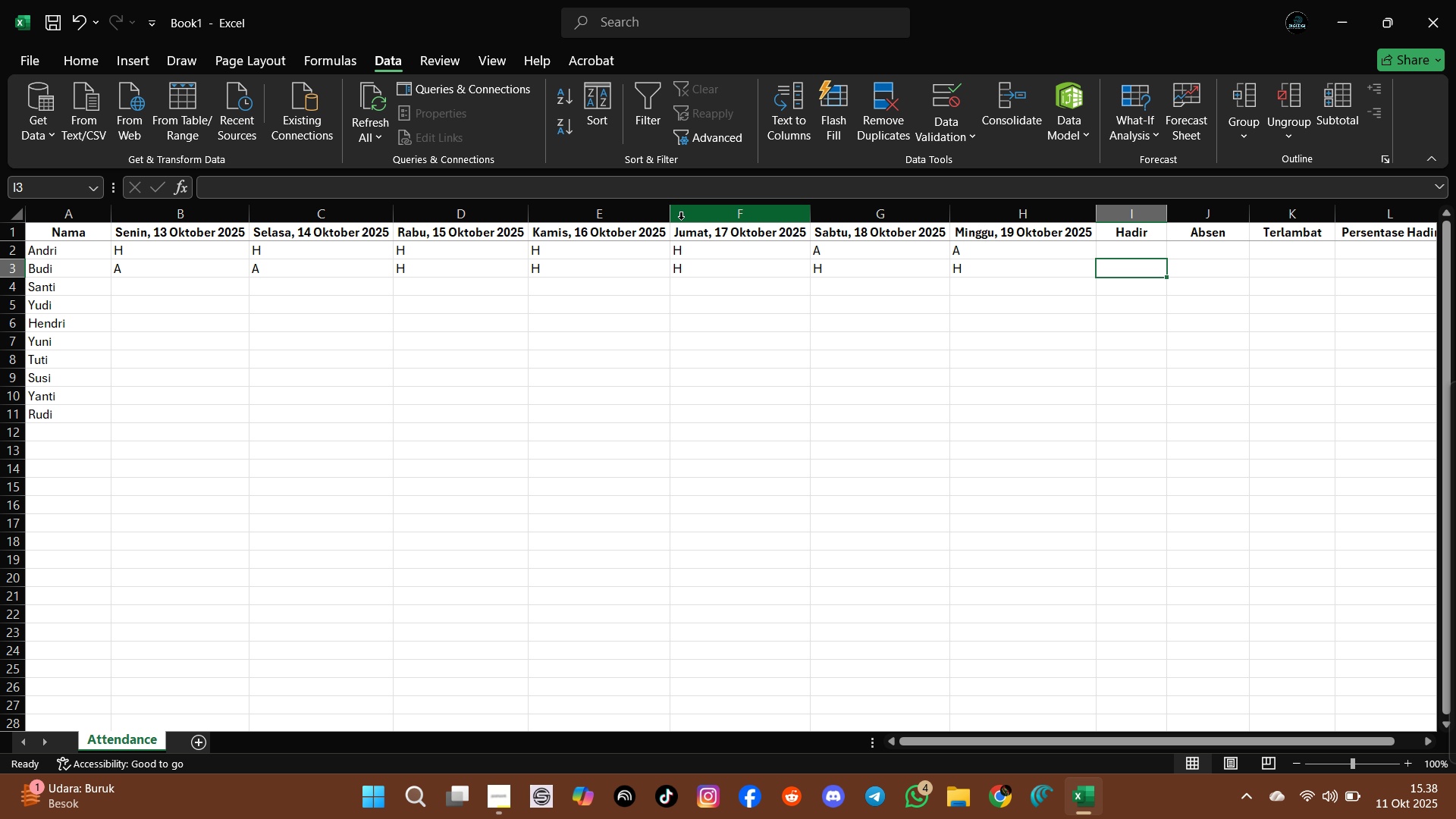 
wait(5.31)
 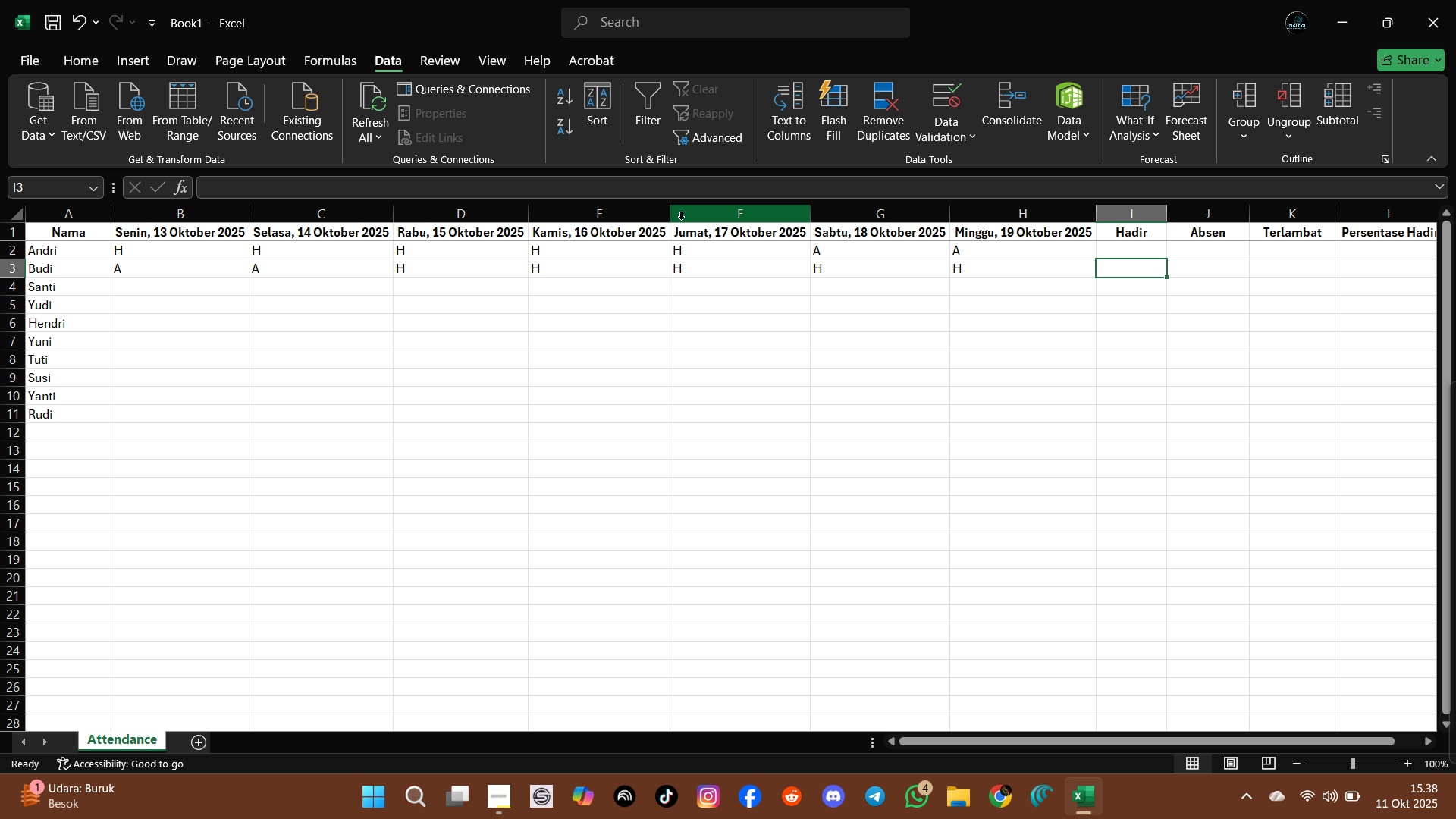 
key(ArrowLeft)
 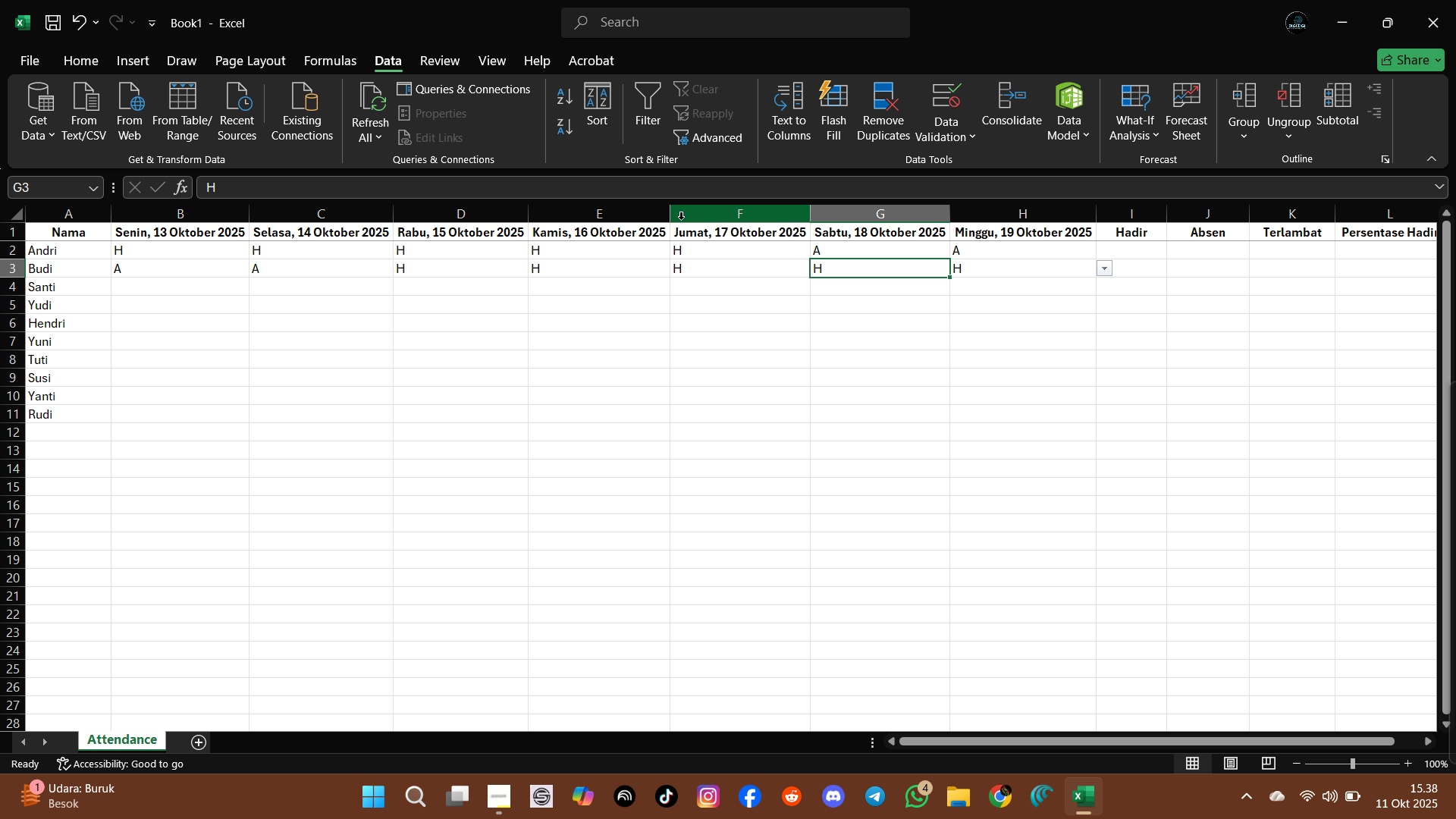 
key(ArrowLeft)
 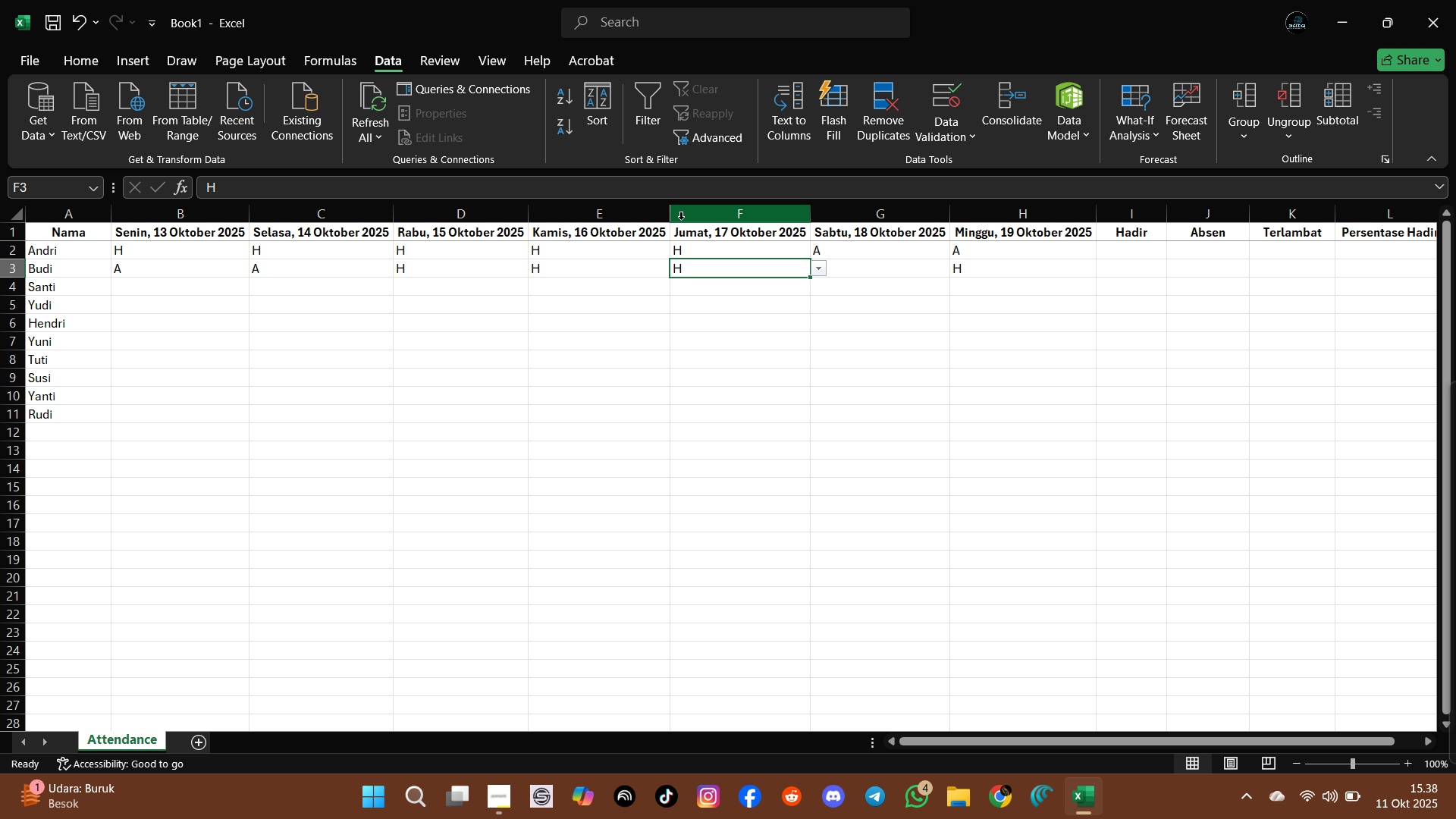 
key(ArrowLeft)
 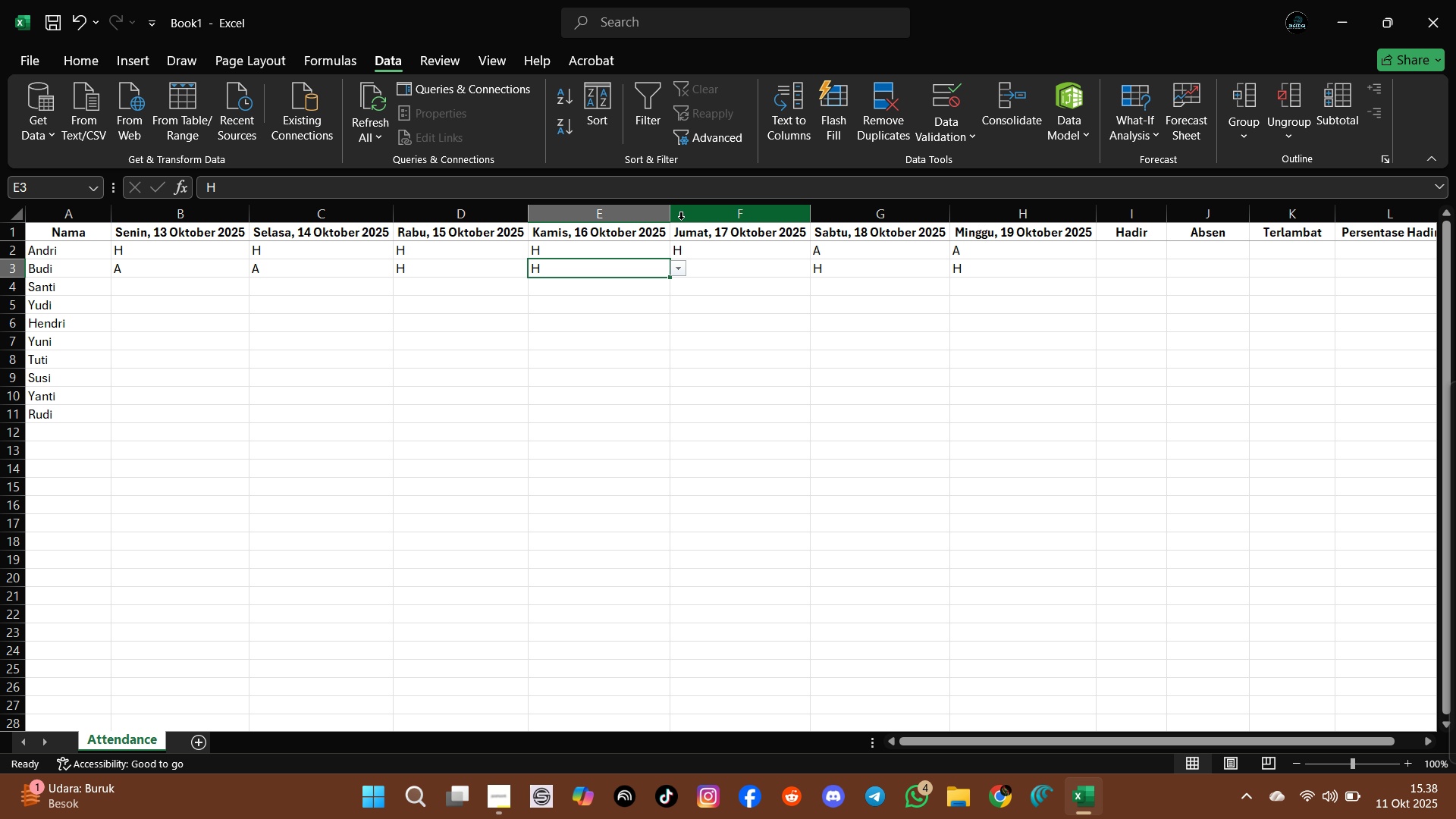 
key(ArrowLeft)
 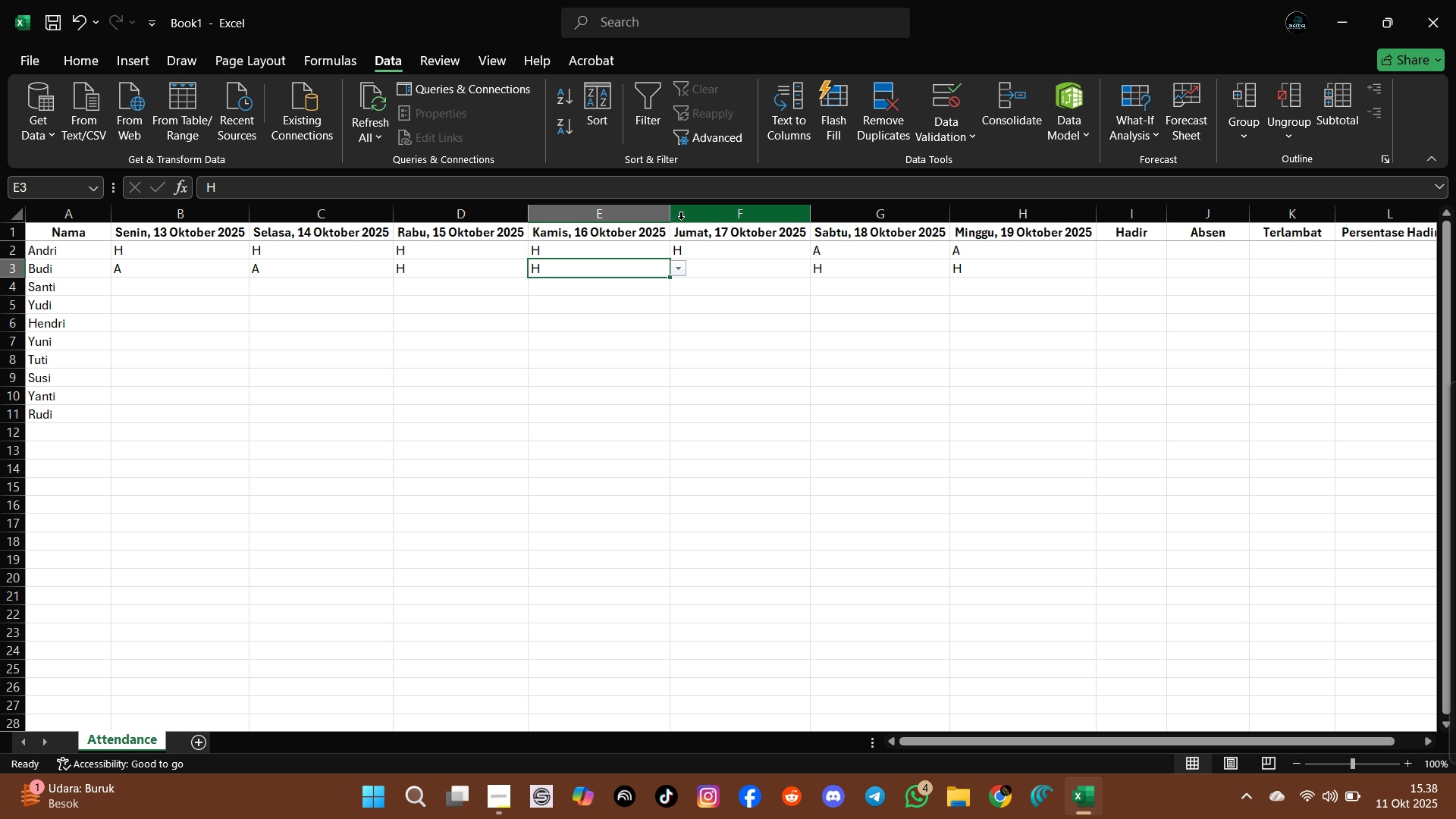 
key(ArrowLeft)
 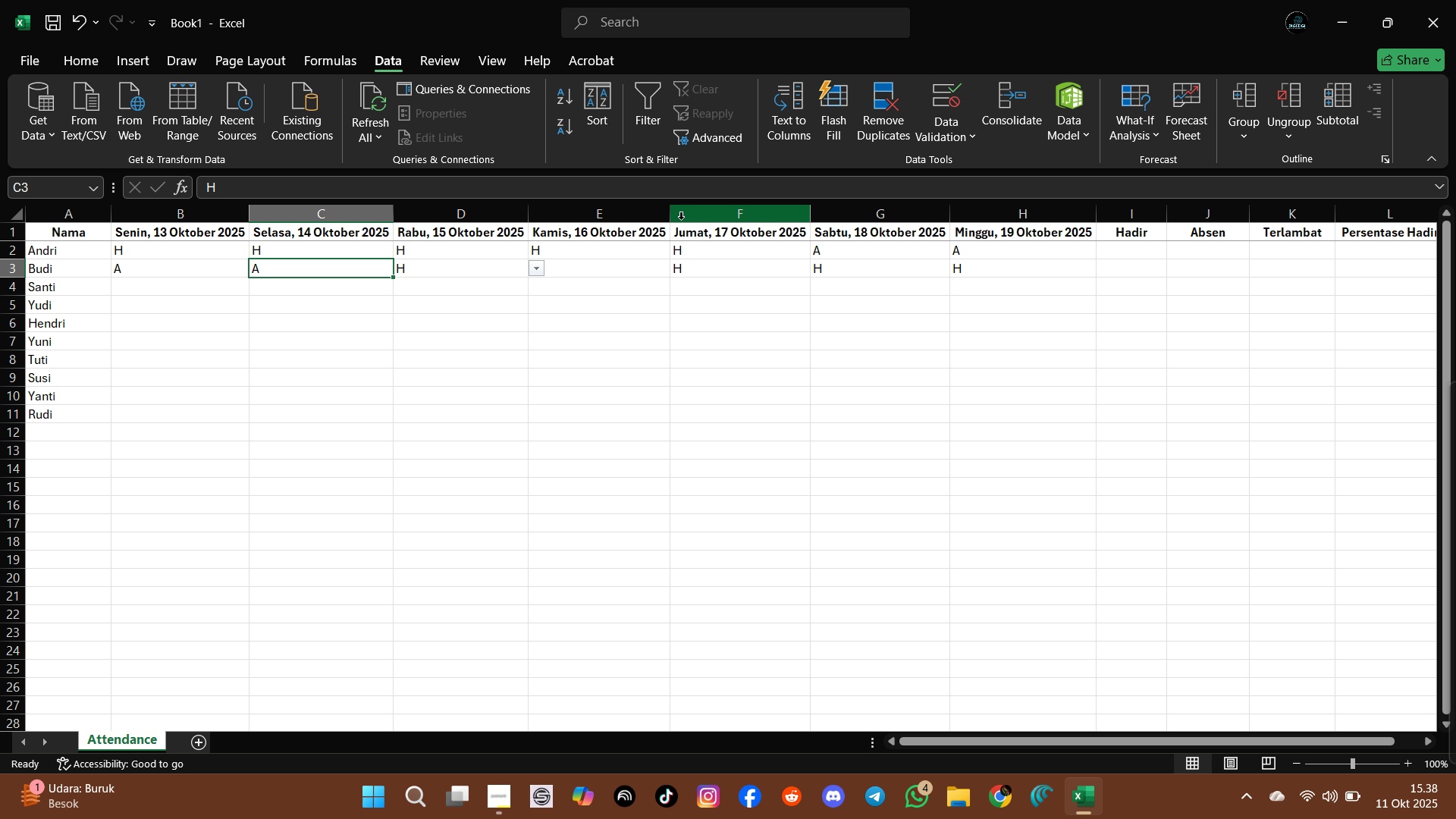 
key(ArrowLeft)
 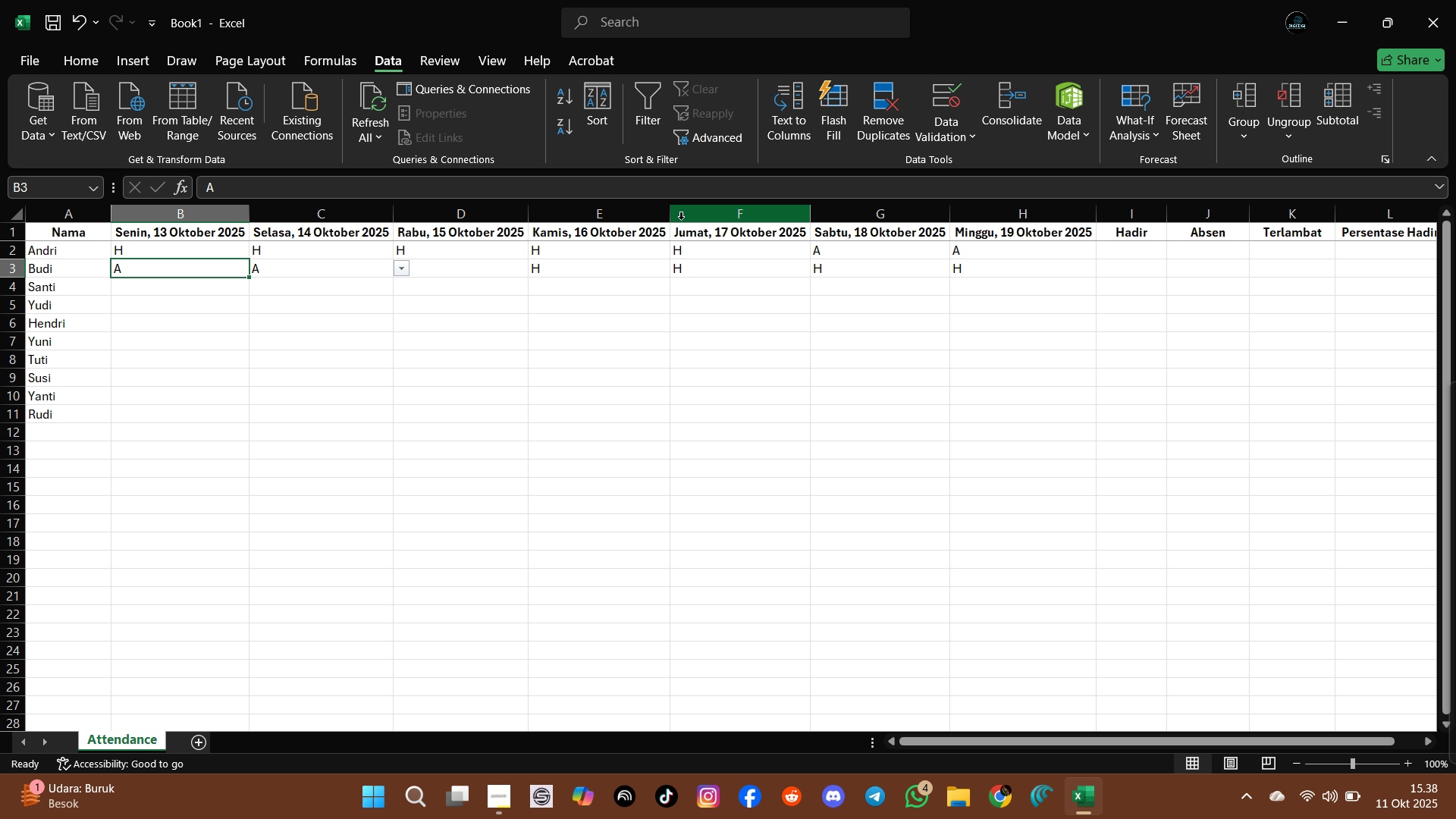 
key(ArrowLeft)
 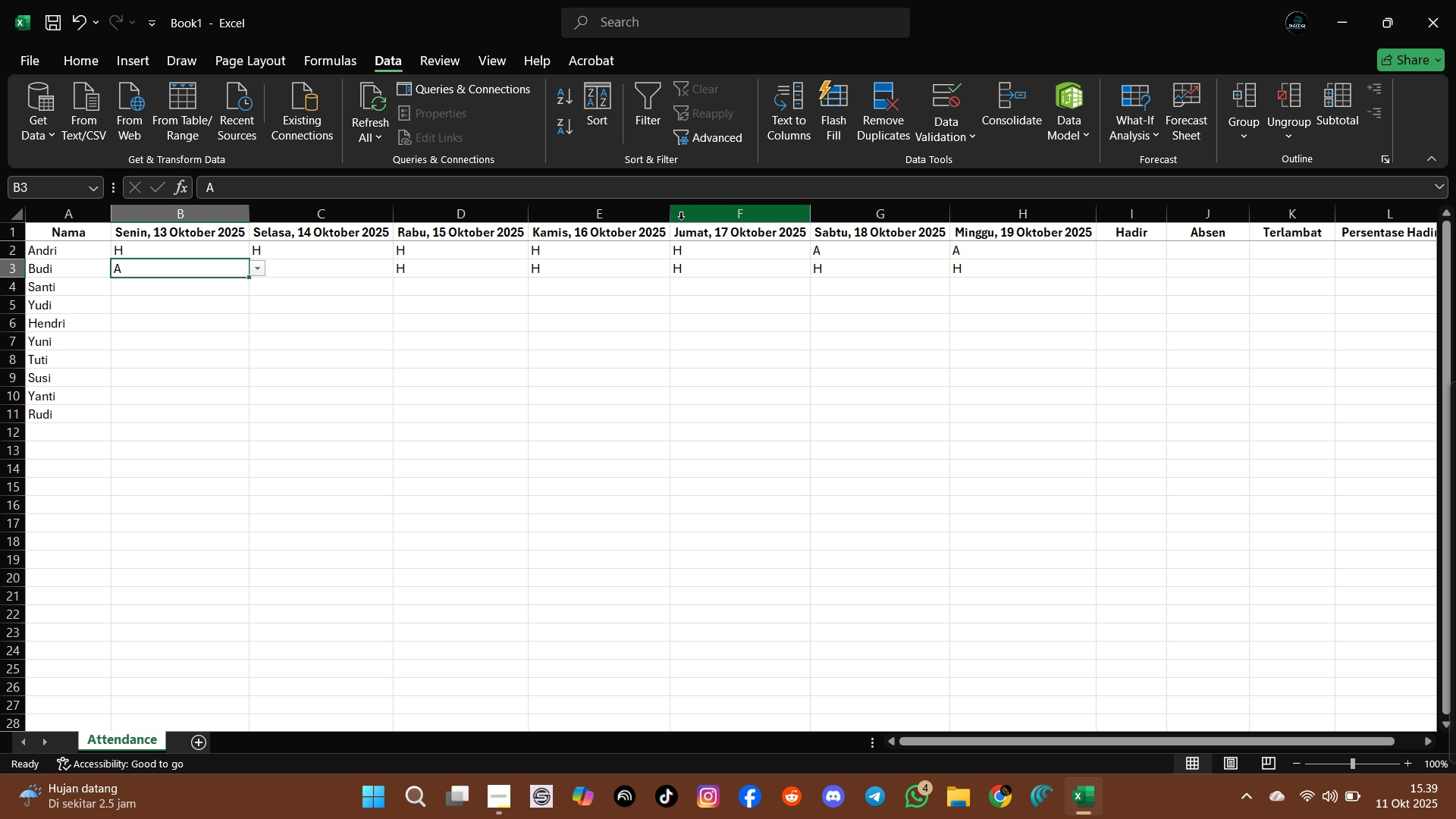 
key(ArrowDown)
 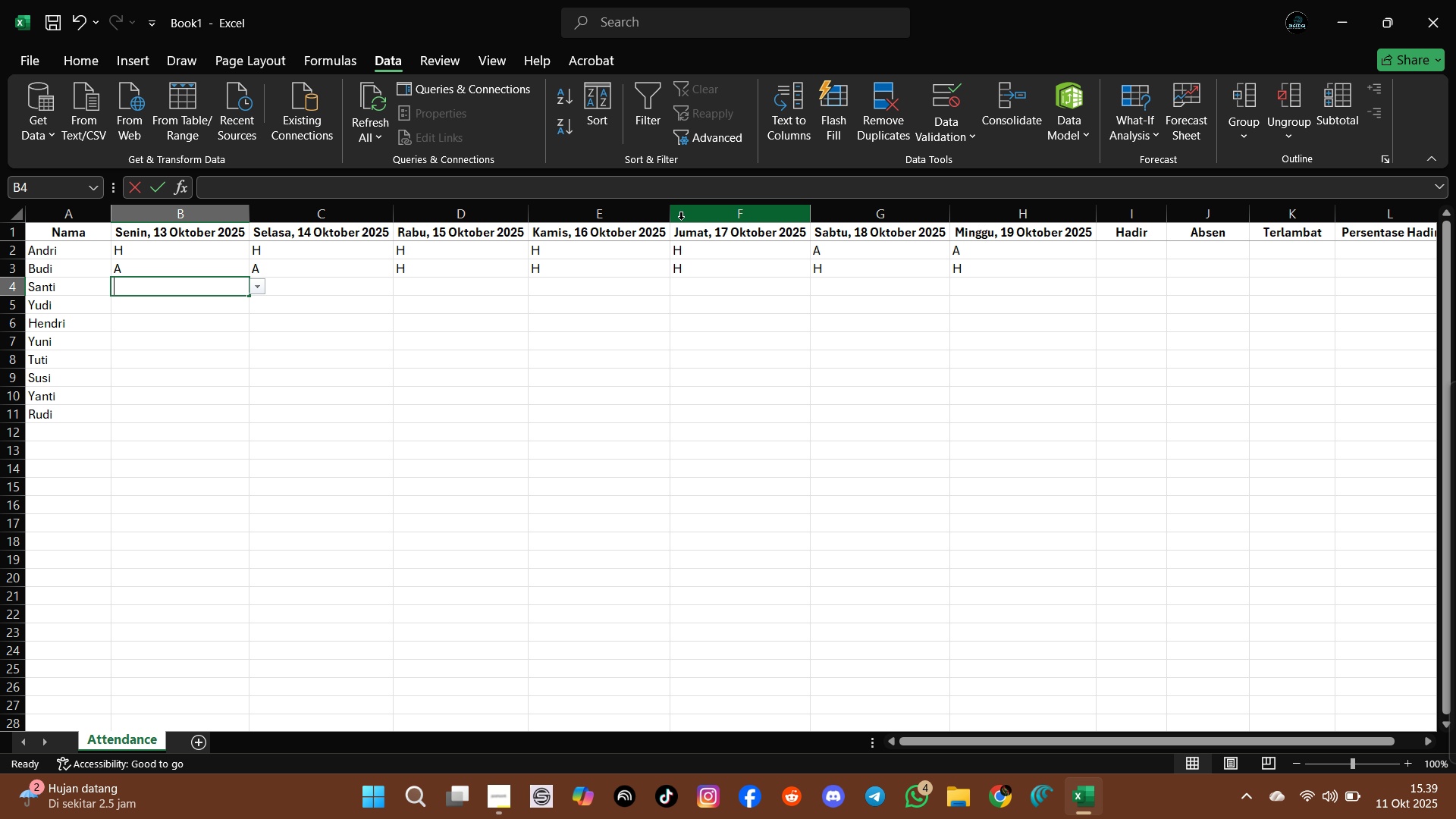 
key(H)
 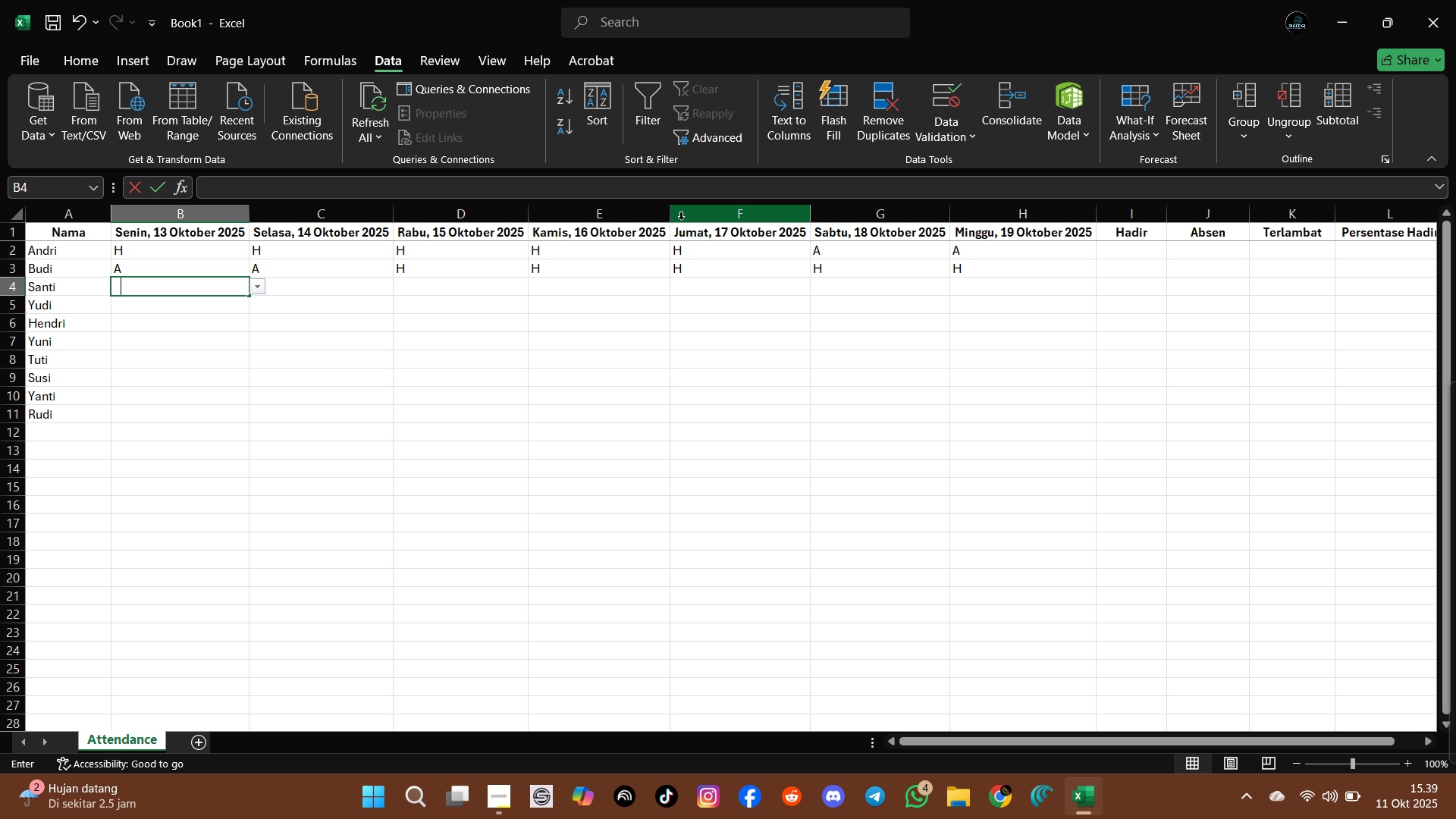 
key(Tab)
 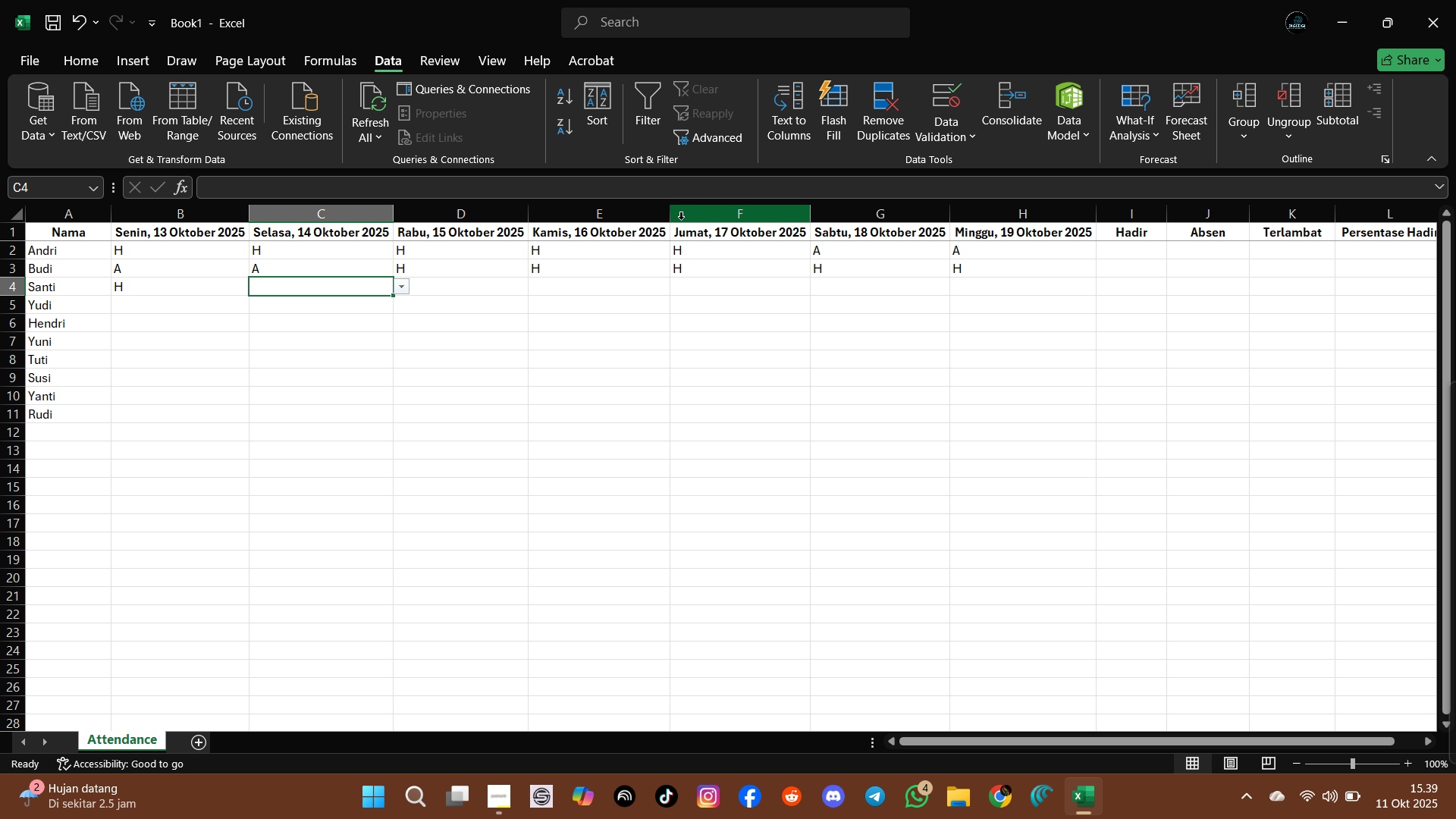 
key(H)
 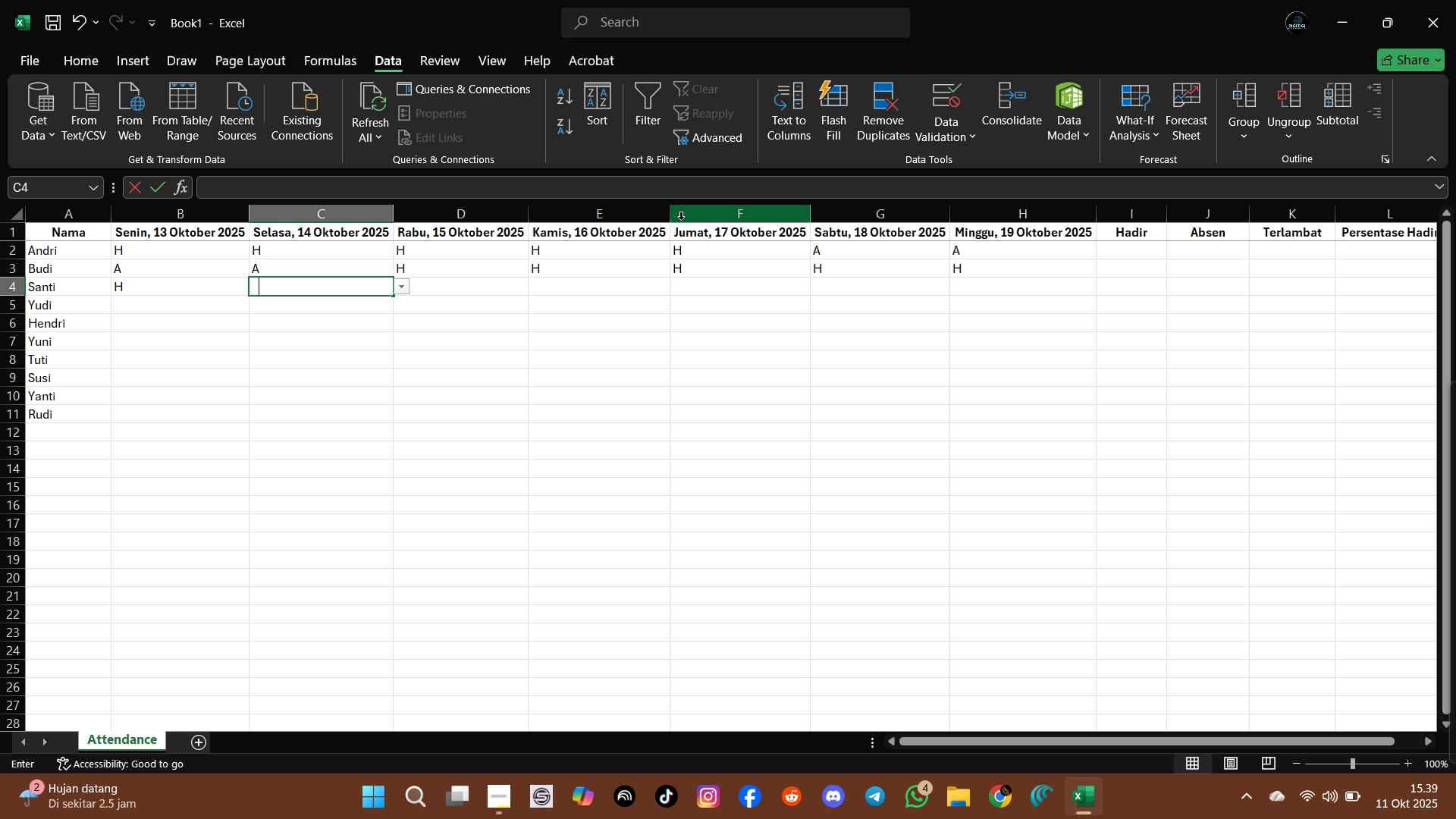 
key(Tab)
 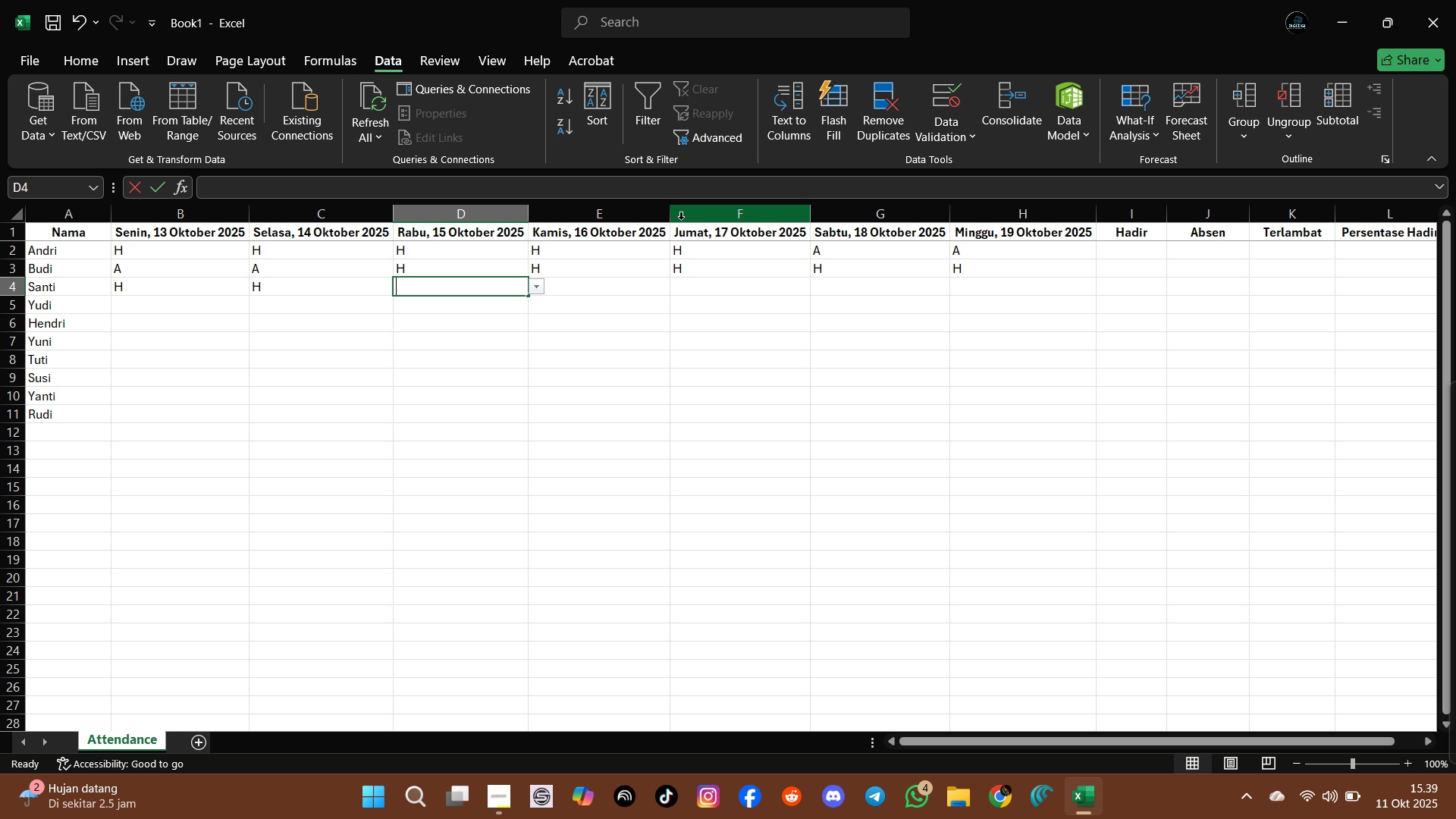 
key(T)
 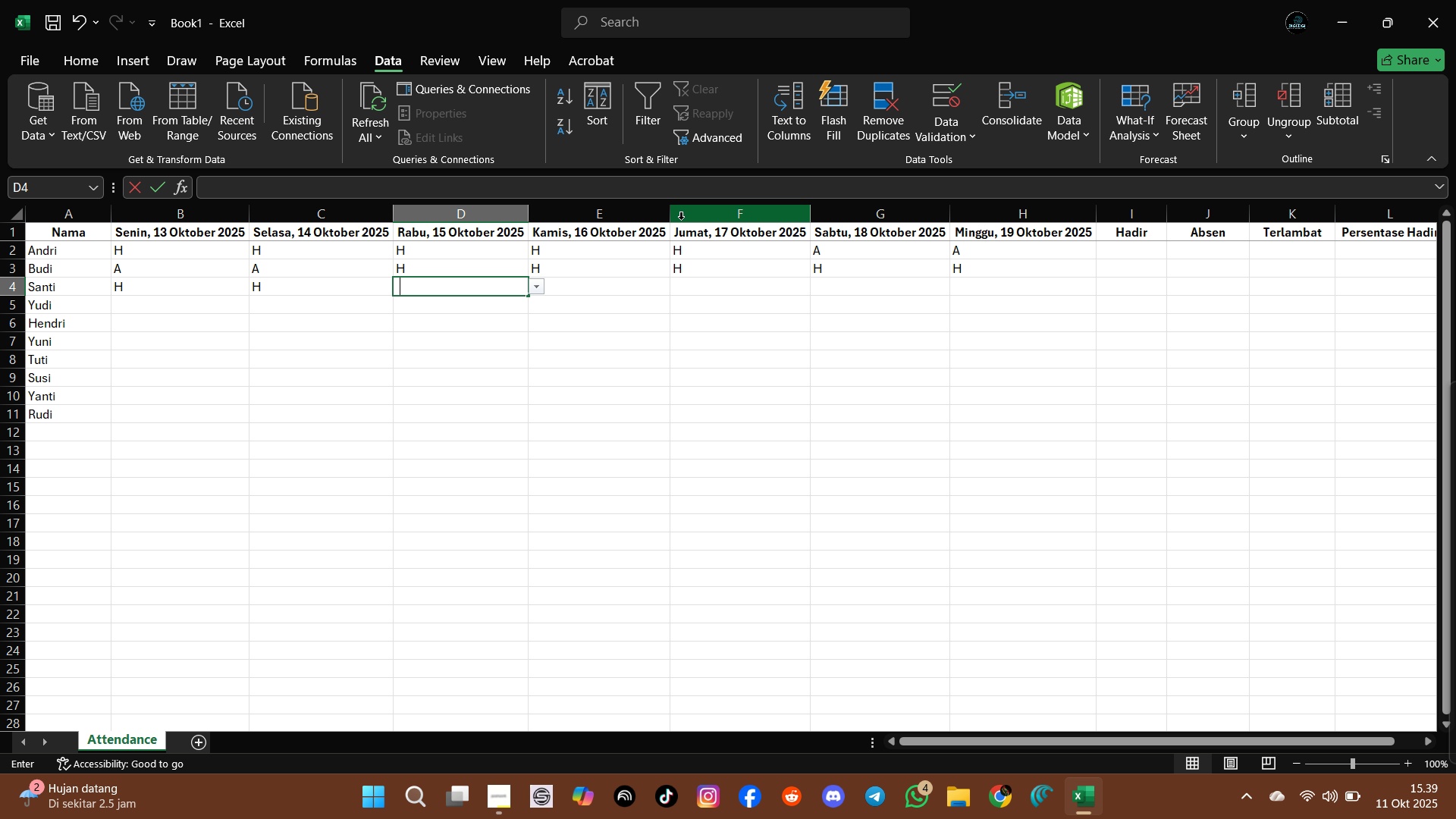 
key(Tab)
 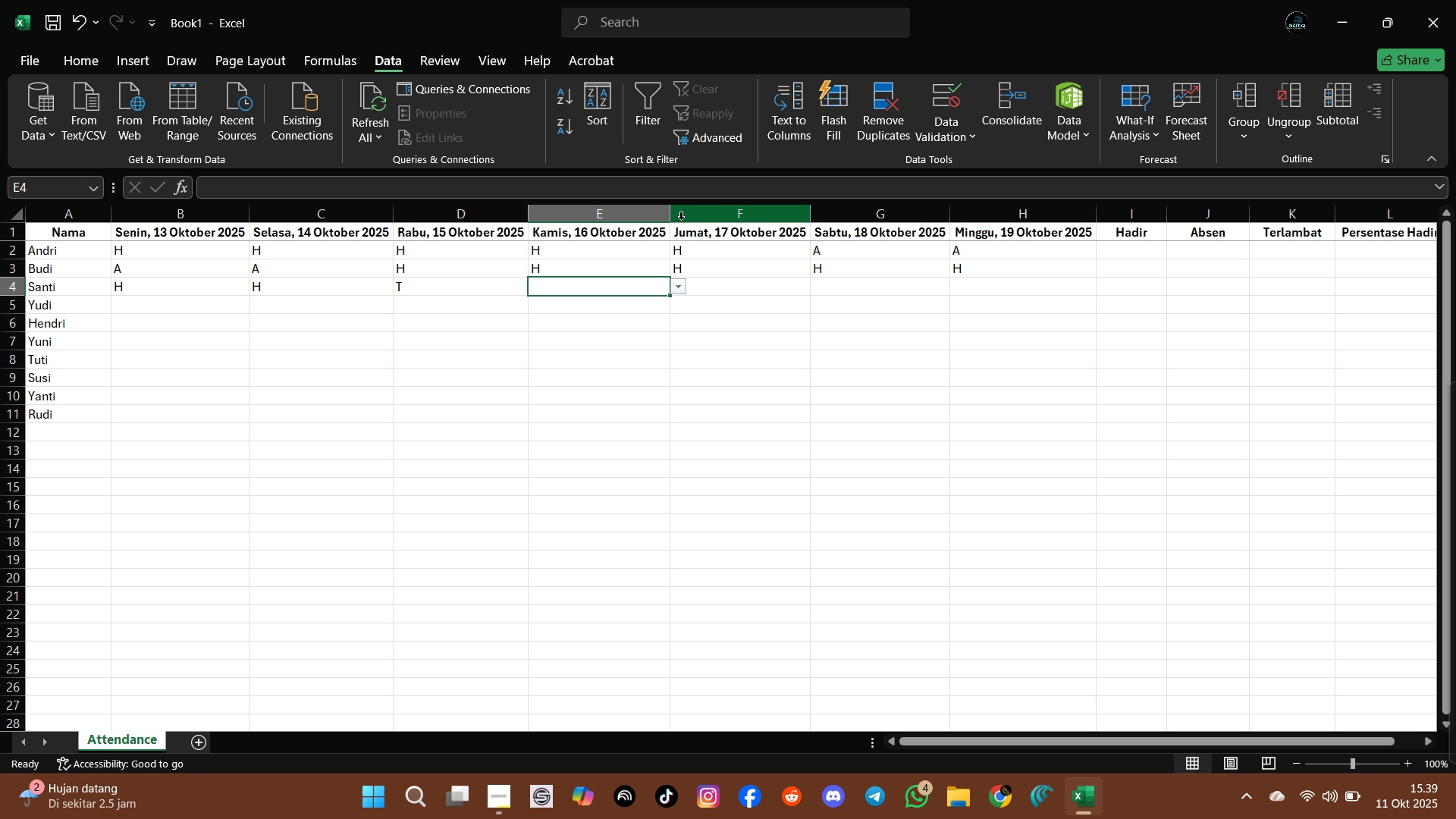 
key(T)
 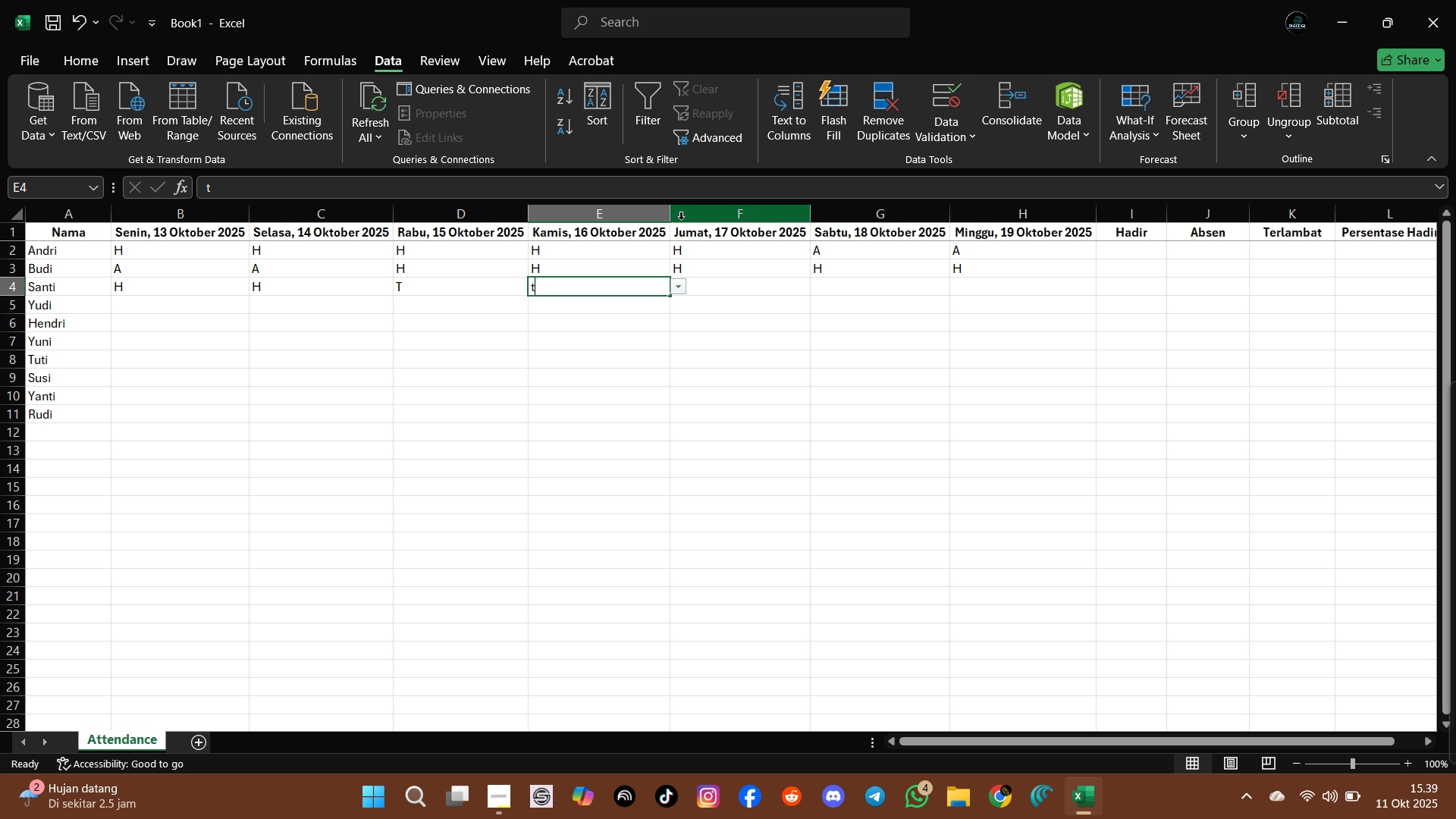 
key(Tab)
 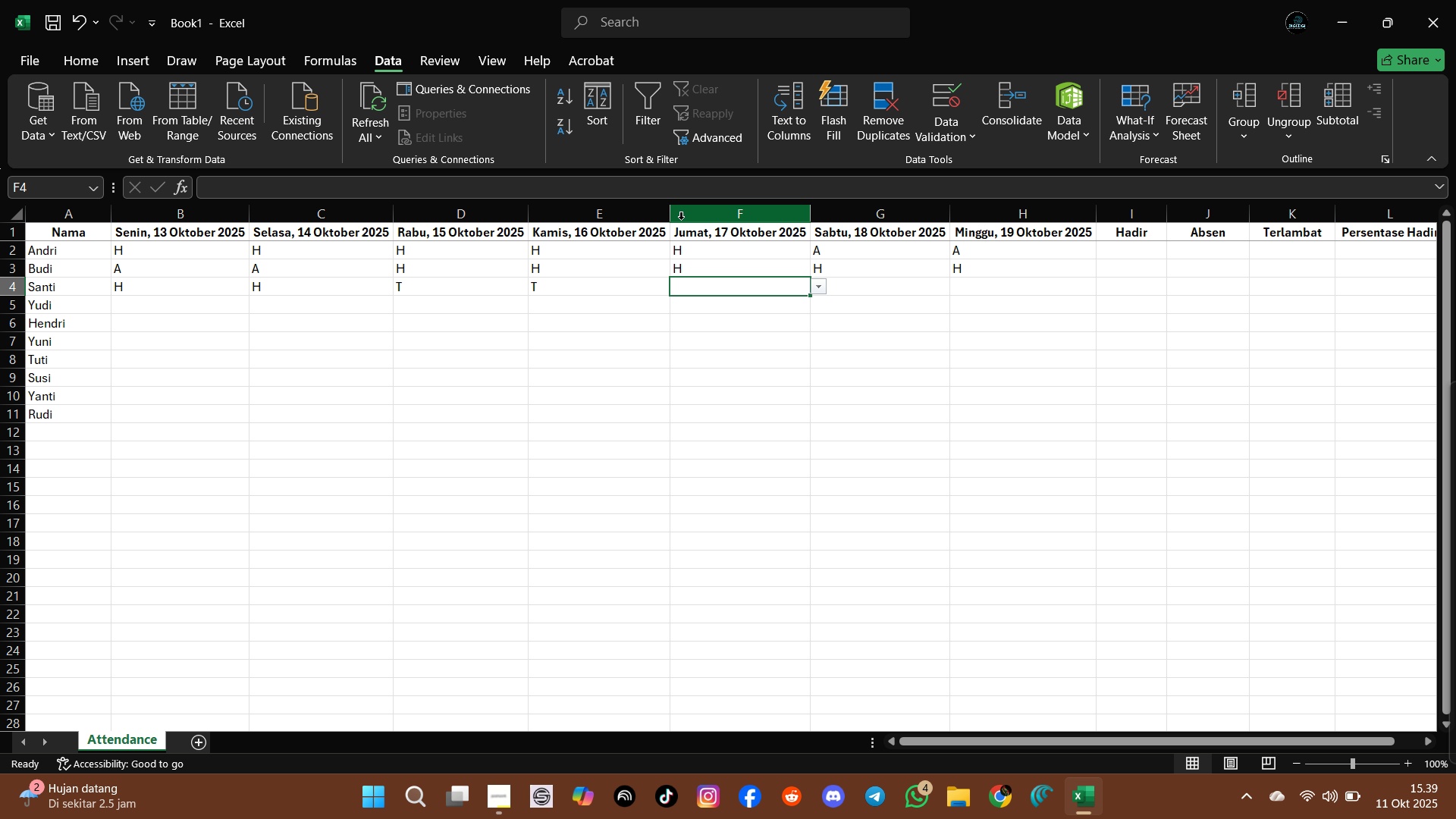 
key(H)
 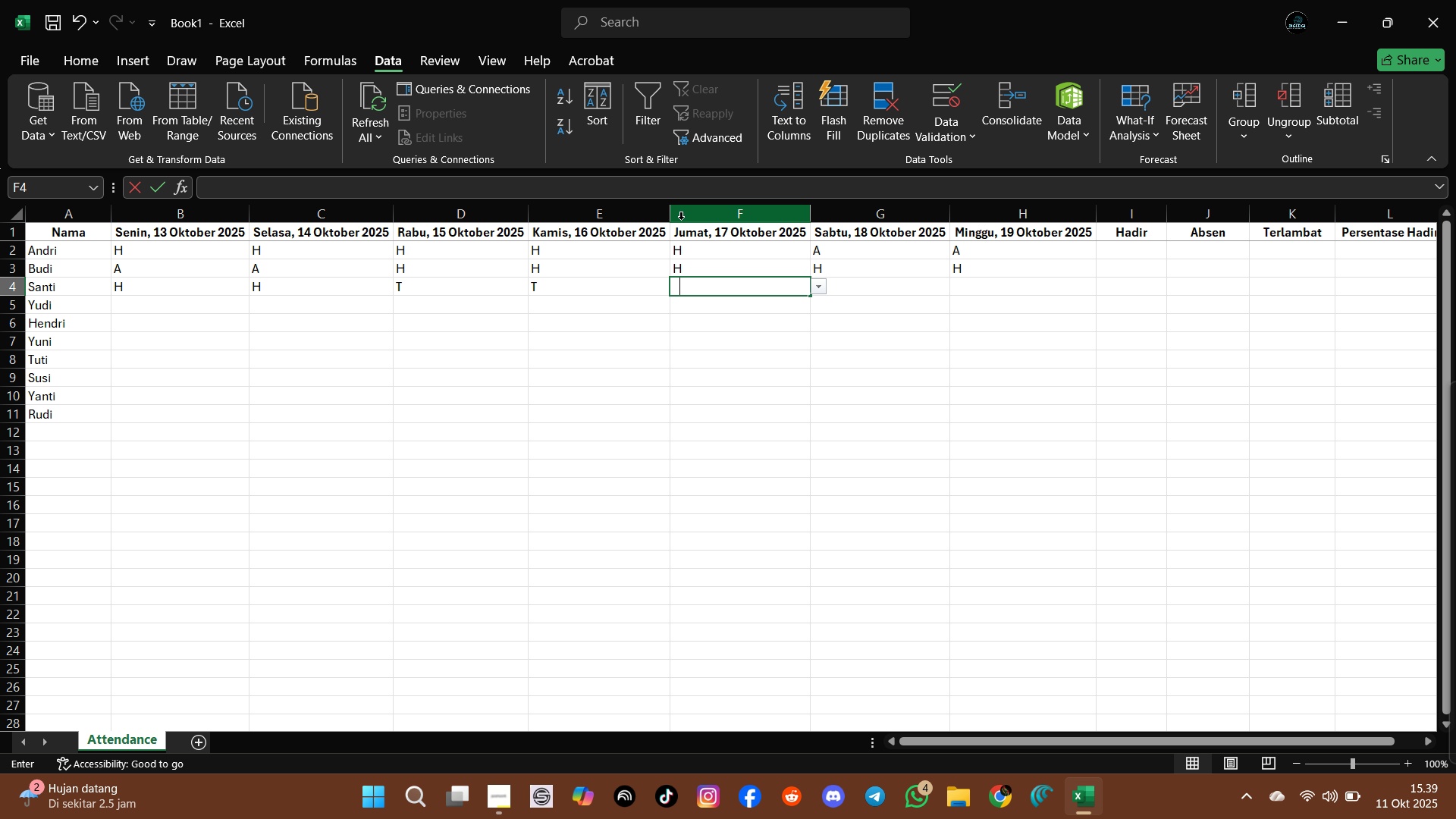 
key(Tab)
 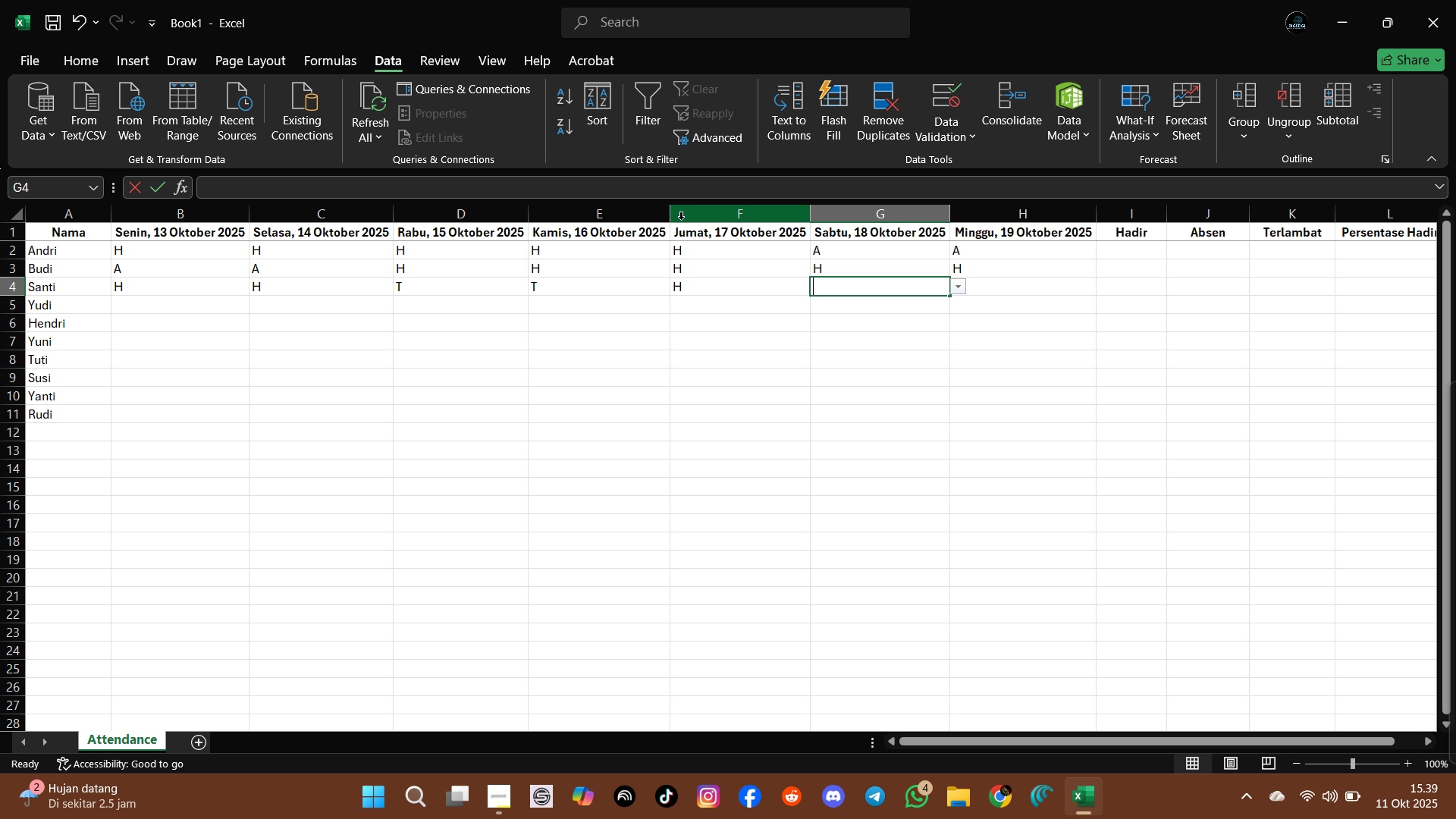 
key(H)
 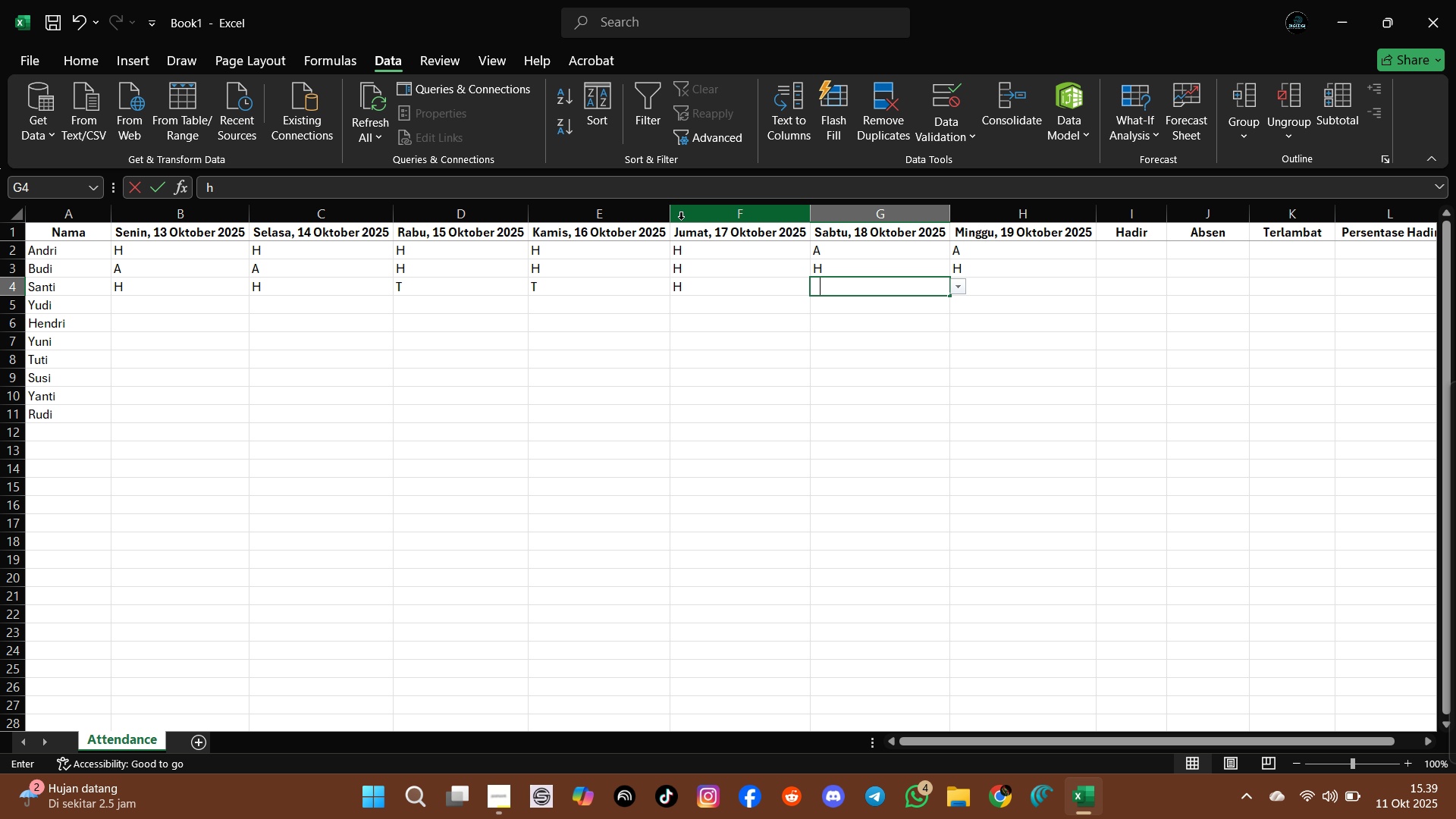 
key(Tab)
 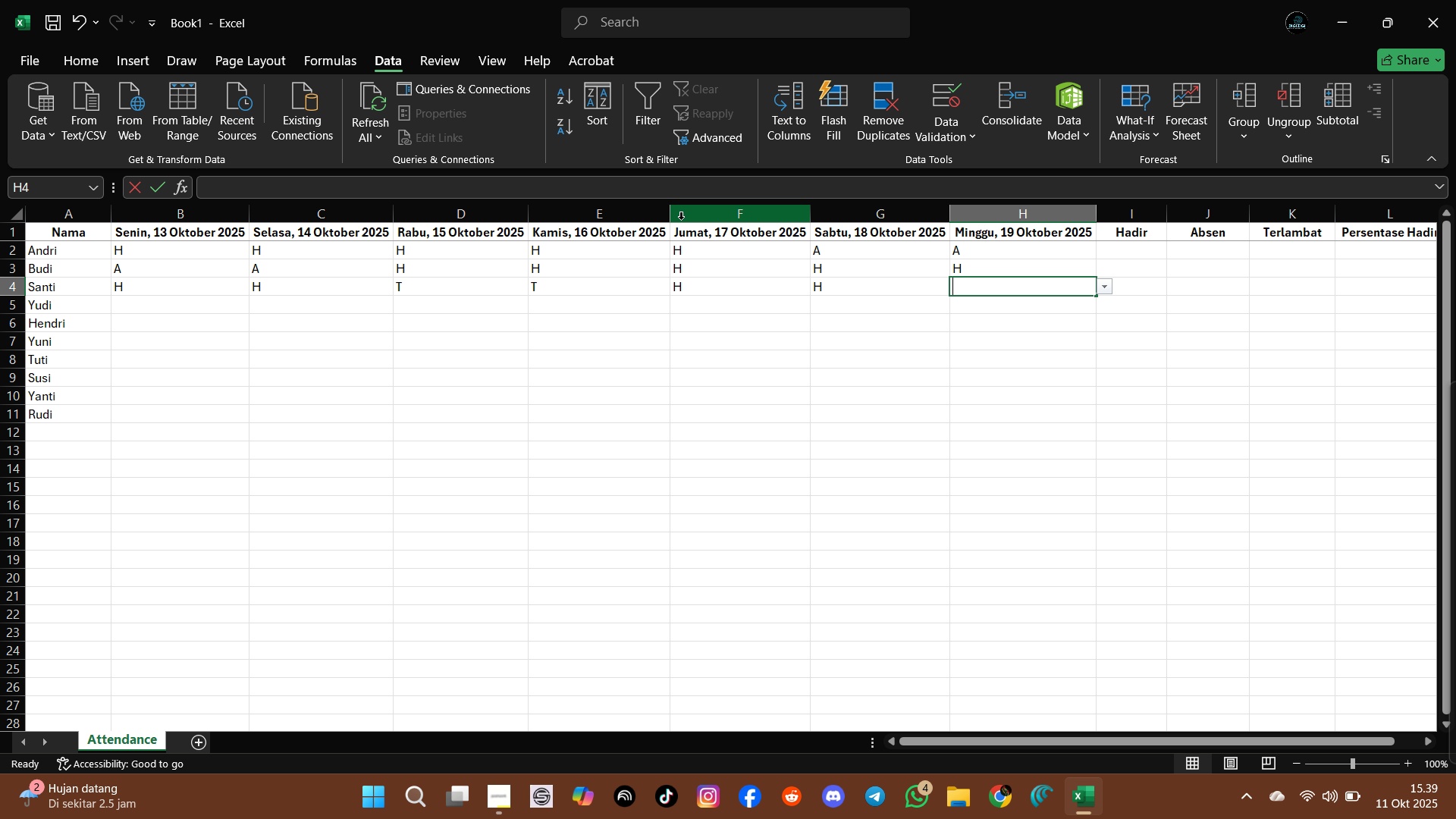 
key(H)
 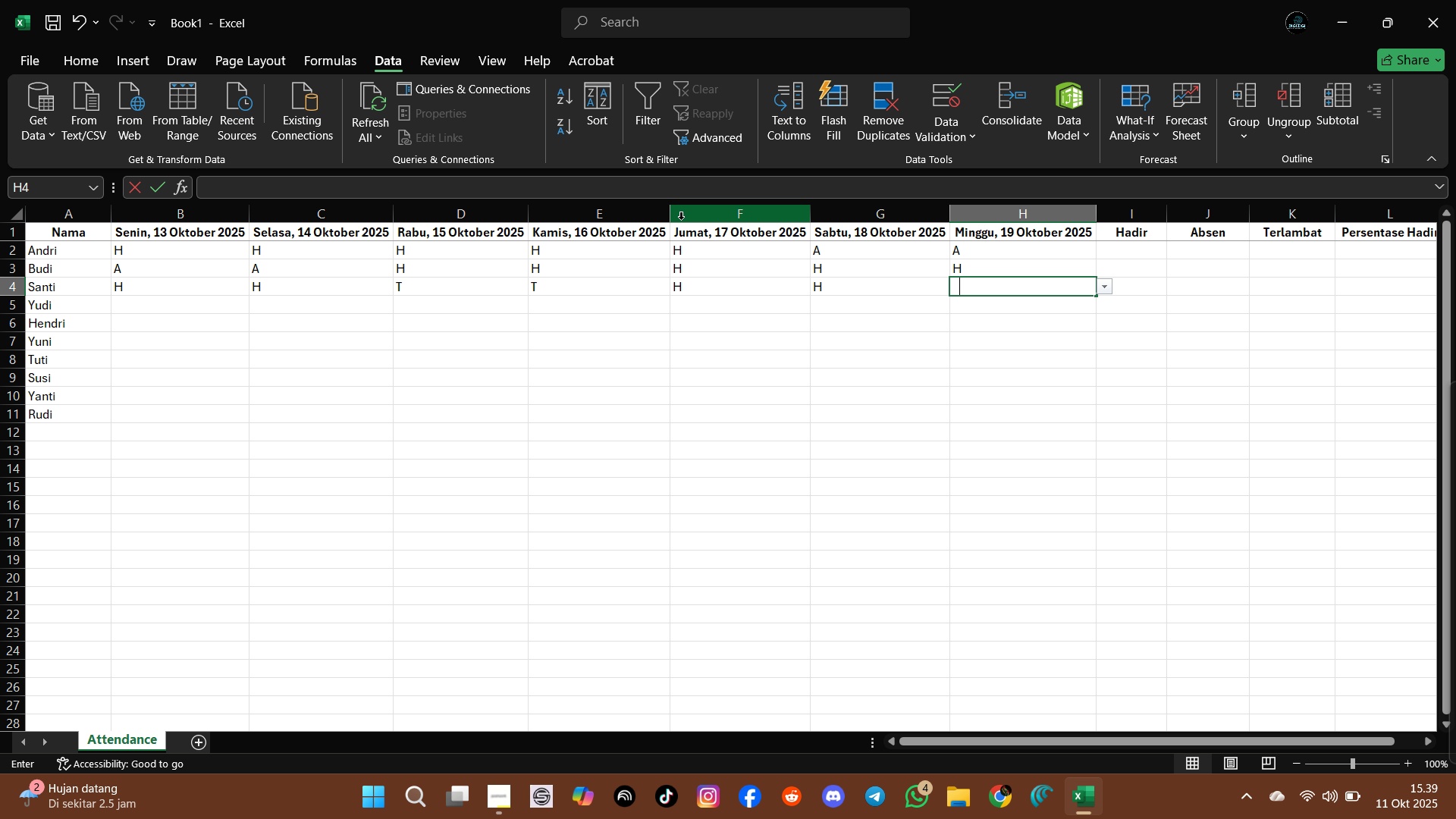 
key(Tab)
 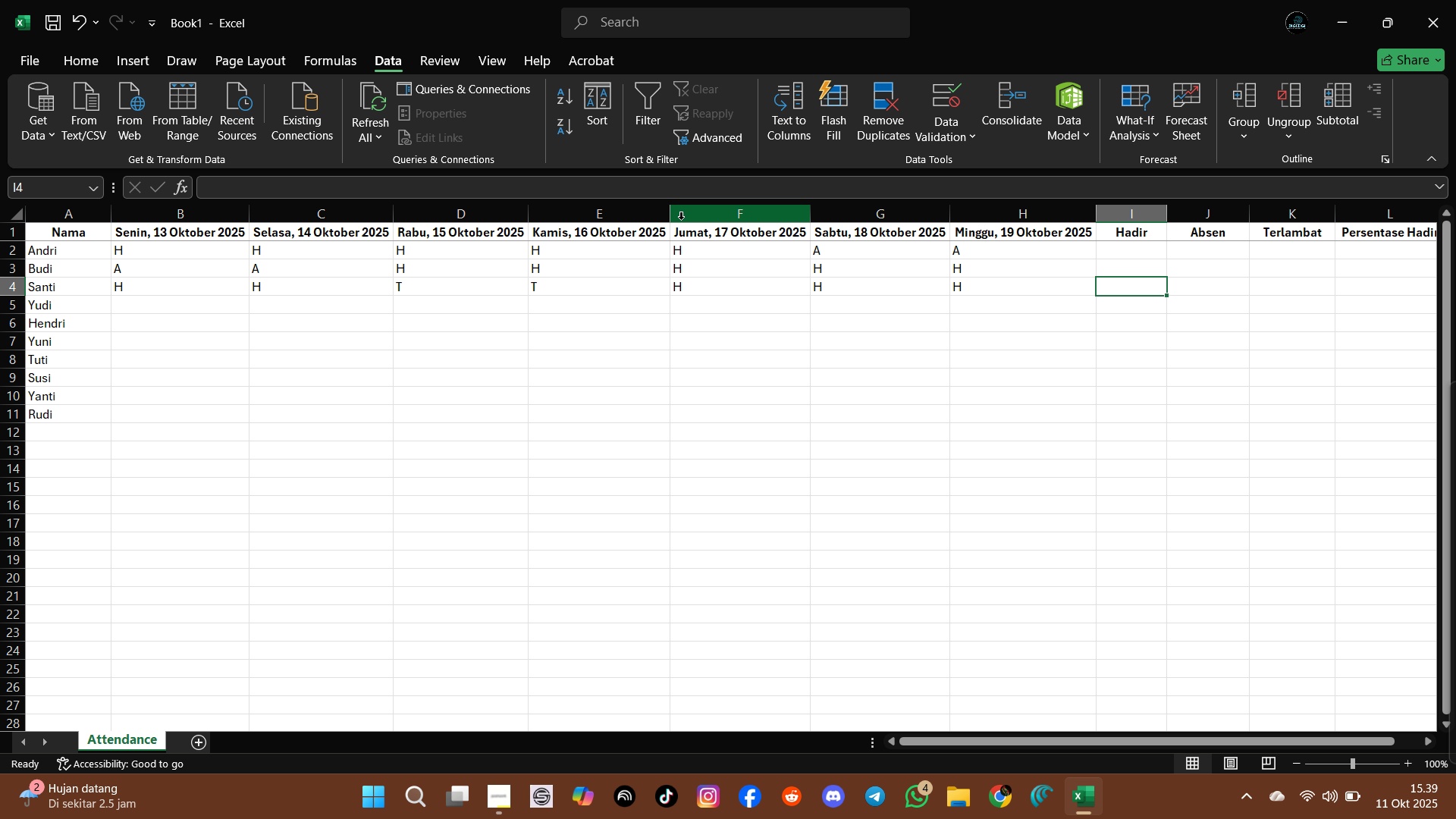 
wait(10.28)
 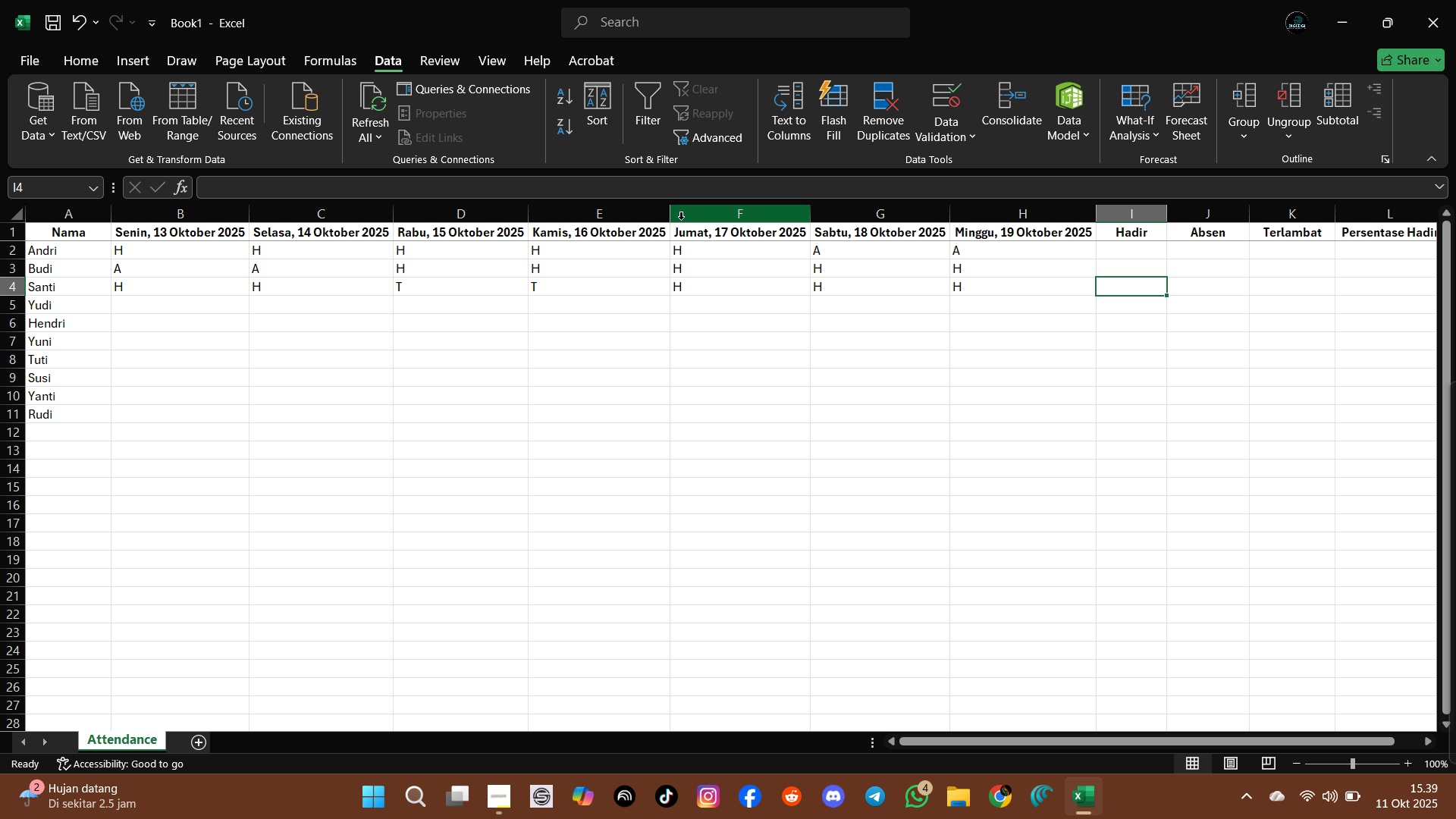 
left_click([1120, 251])
 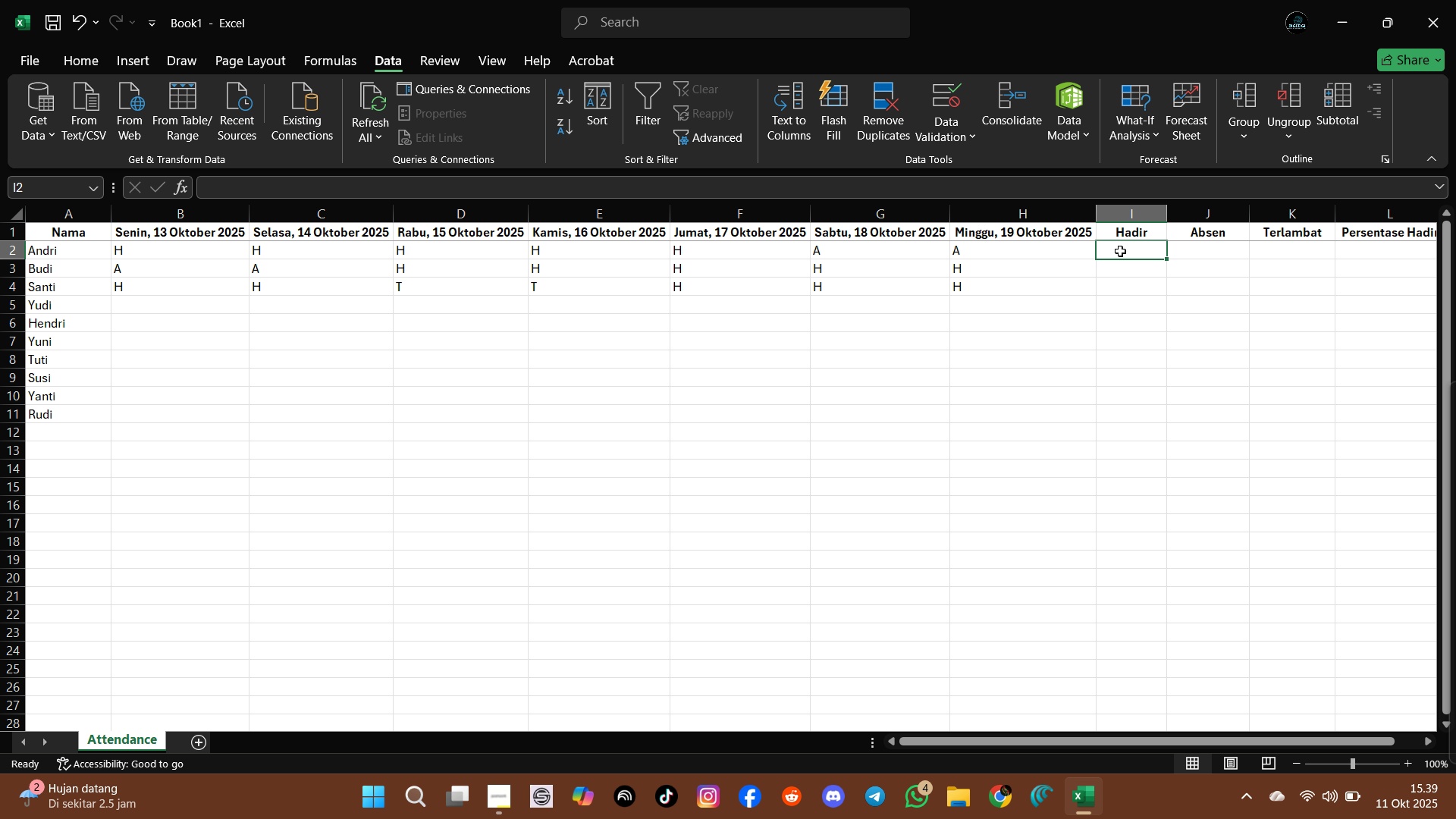 
type(=coun)
 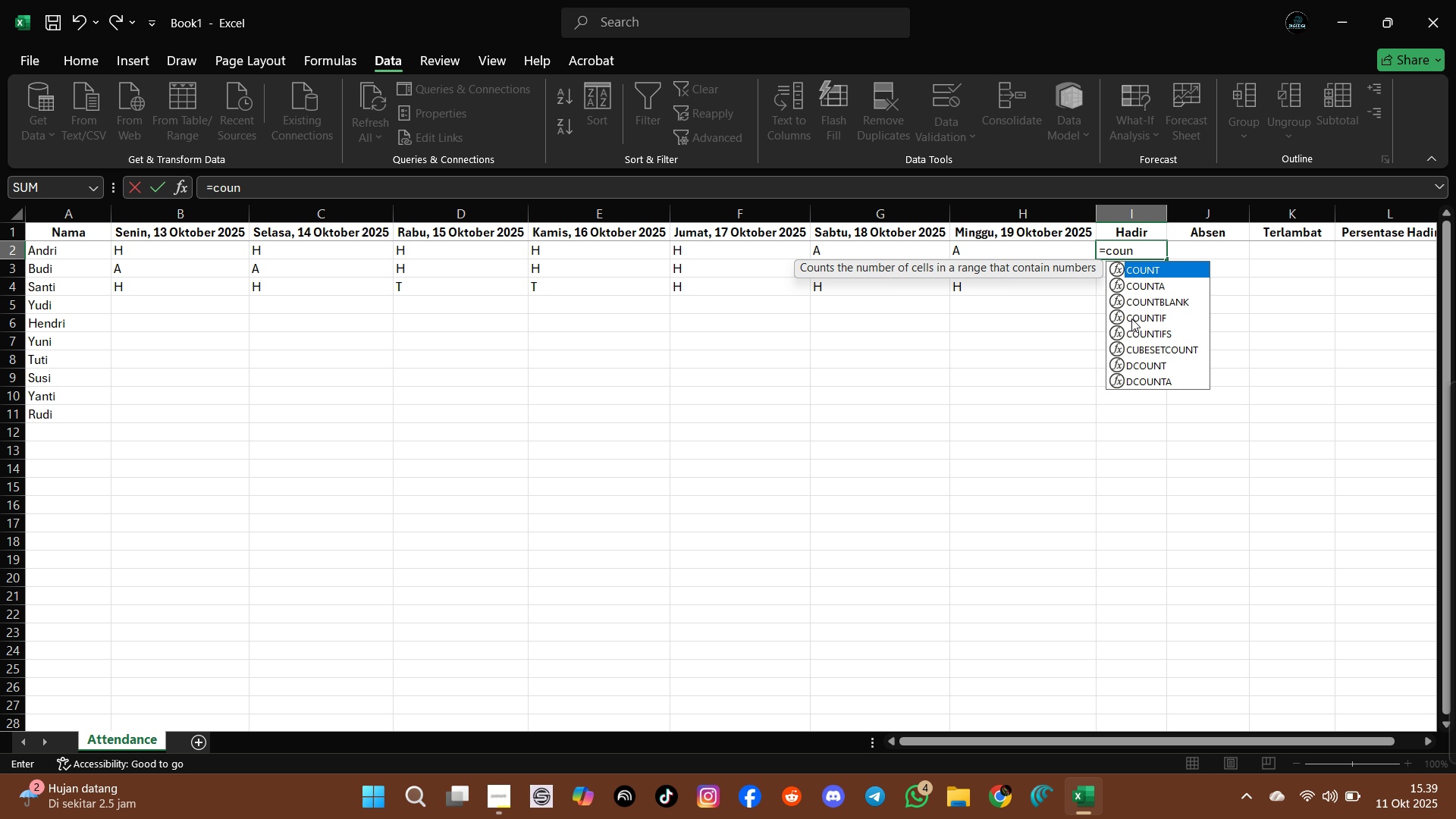 
left_click([1138, 315])
 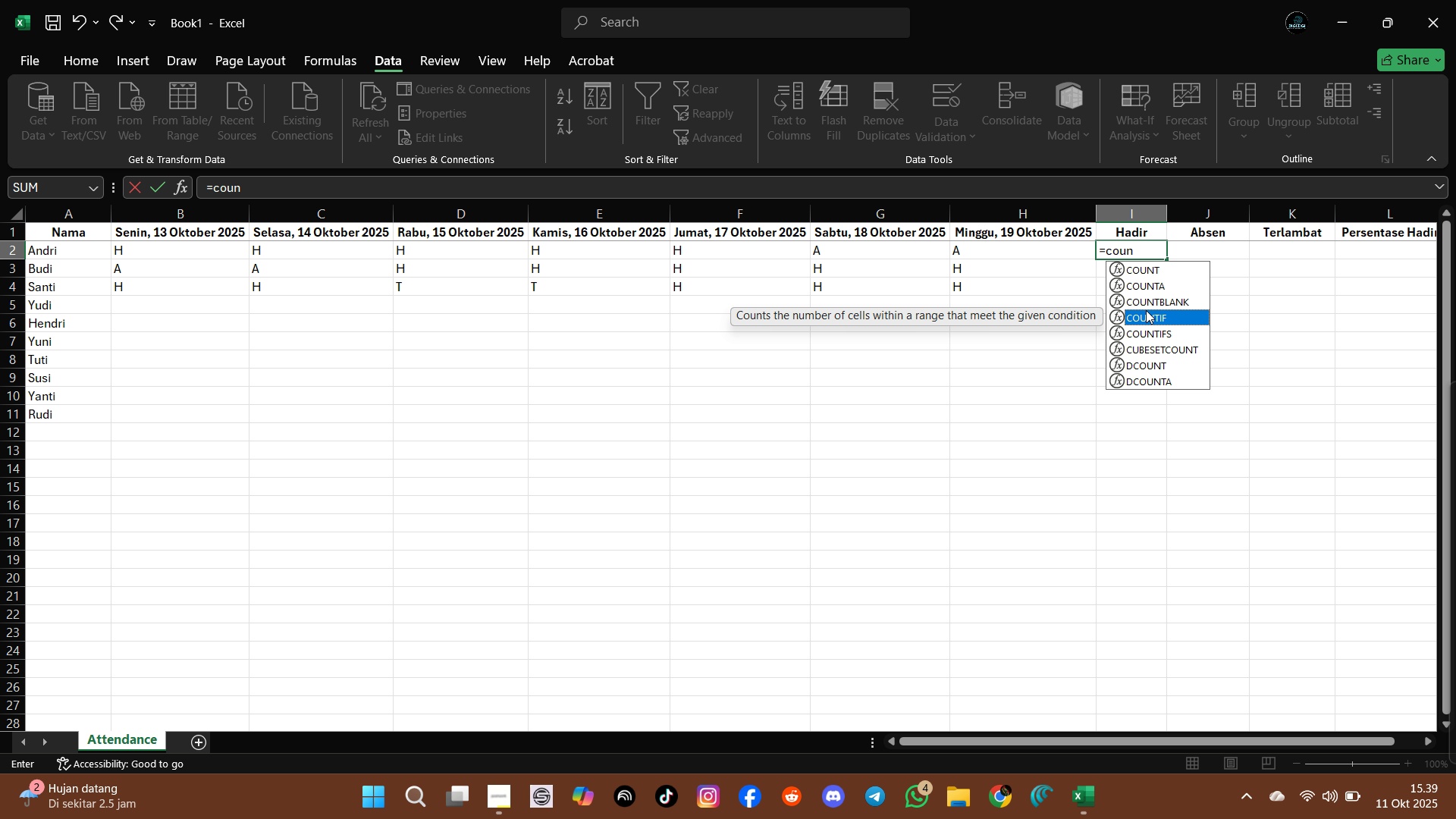 
left_click([1151, 312])
 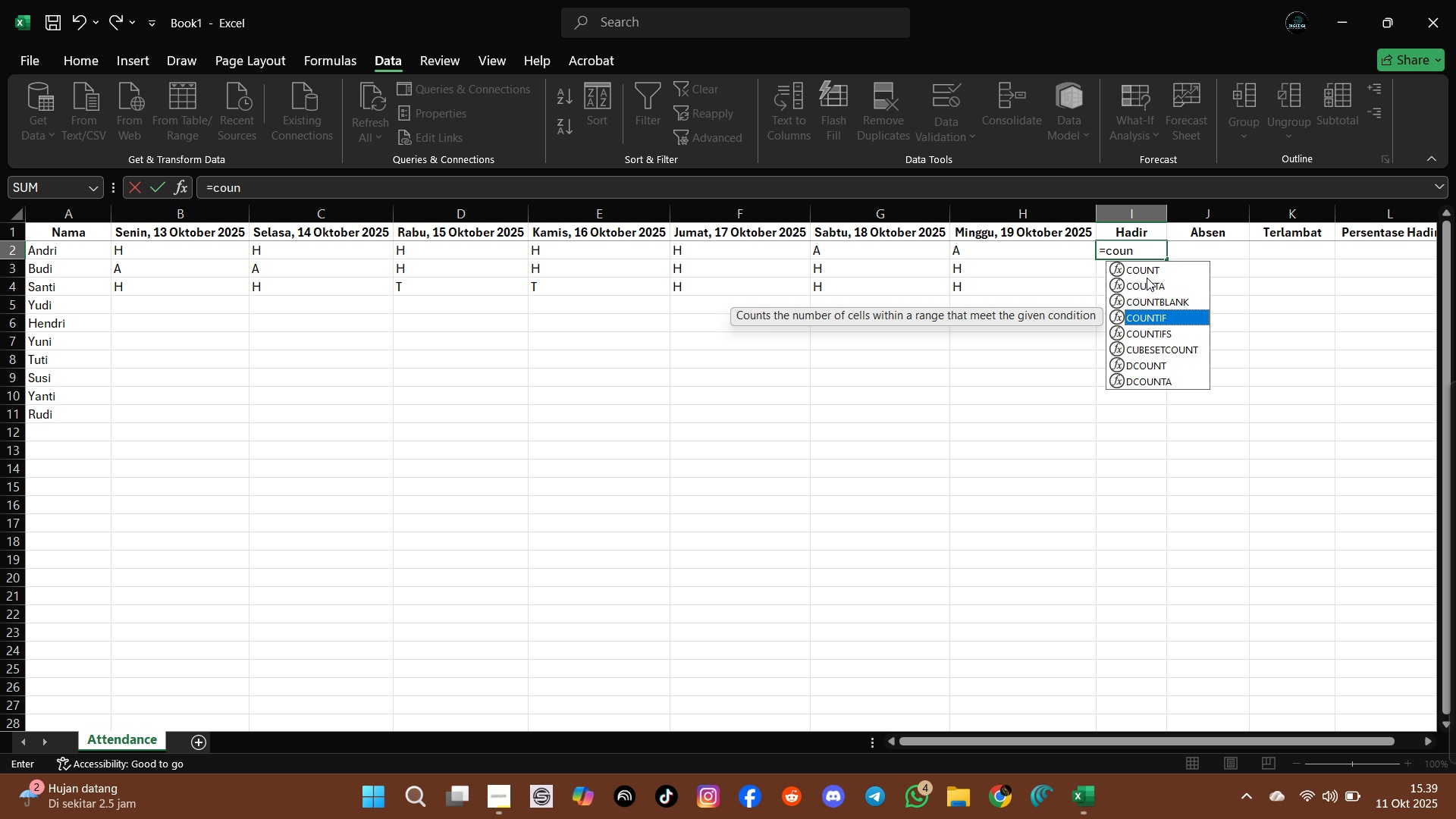 
key(Enter)
 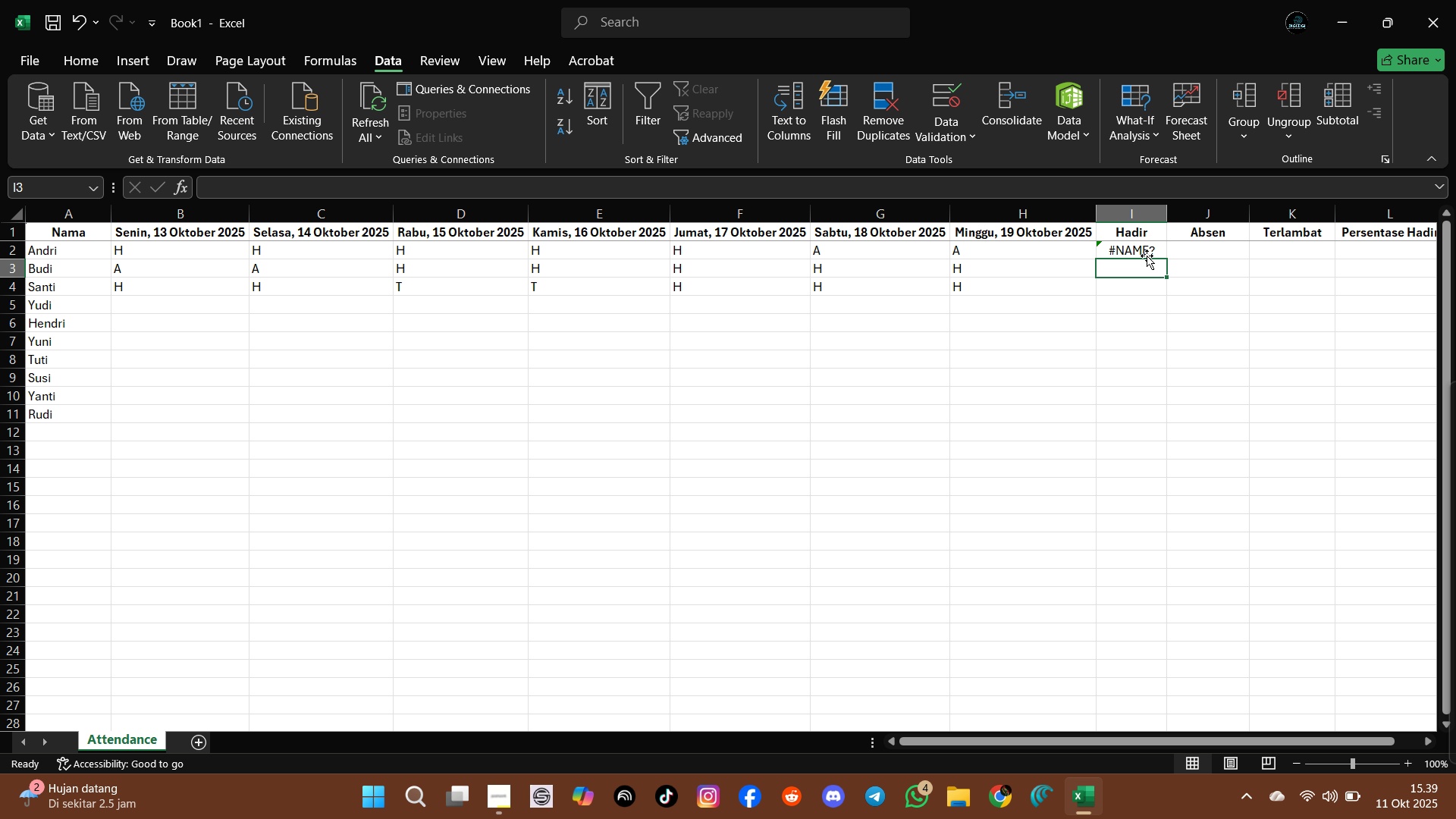 
left_click([1145, 250])
 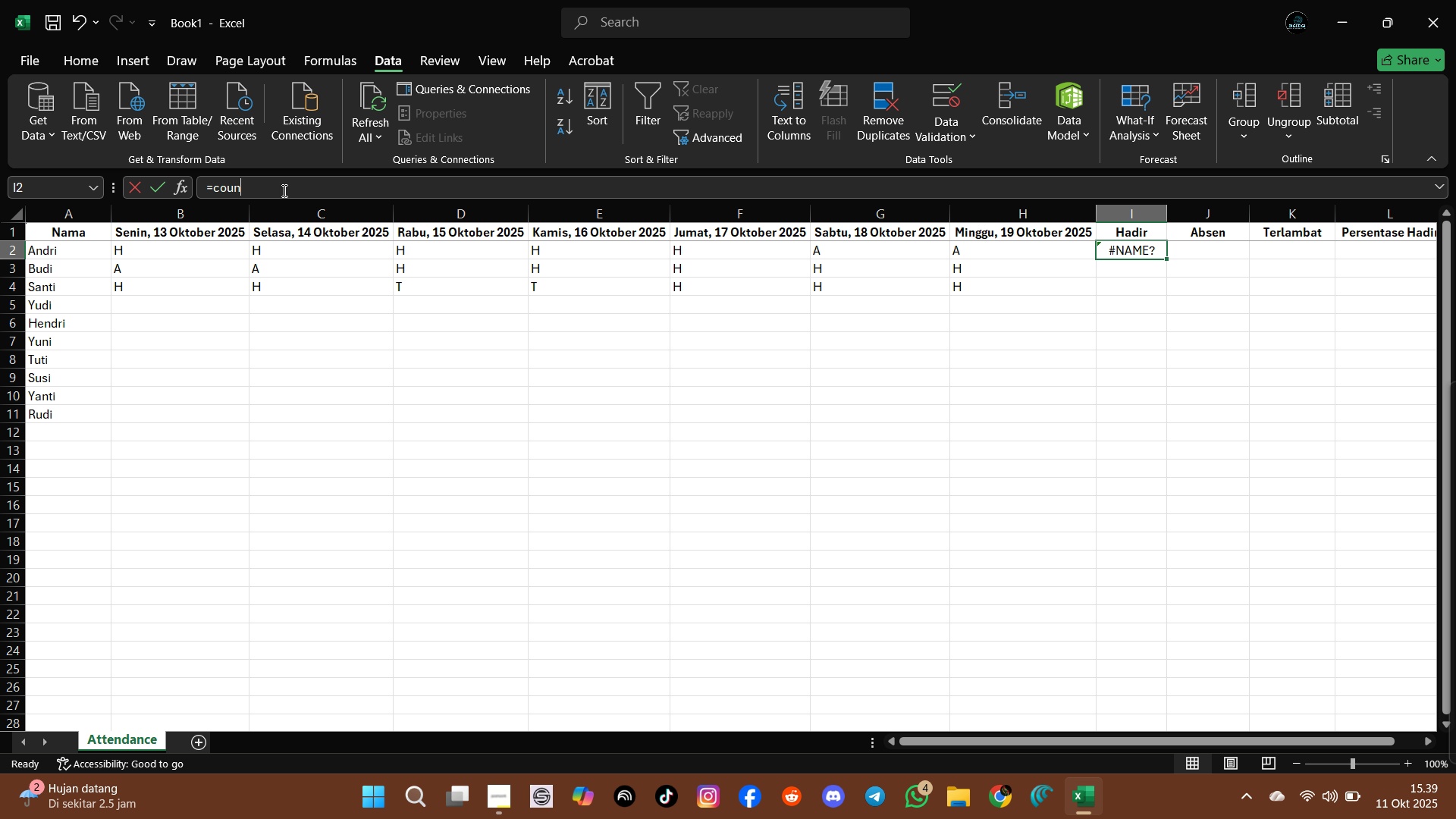 
left_click([283, 190])
 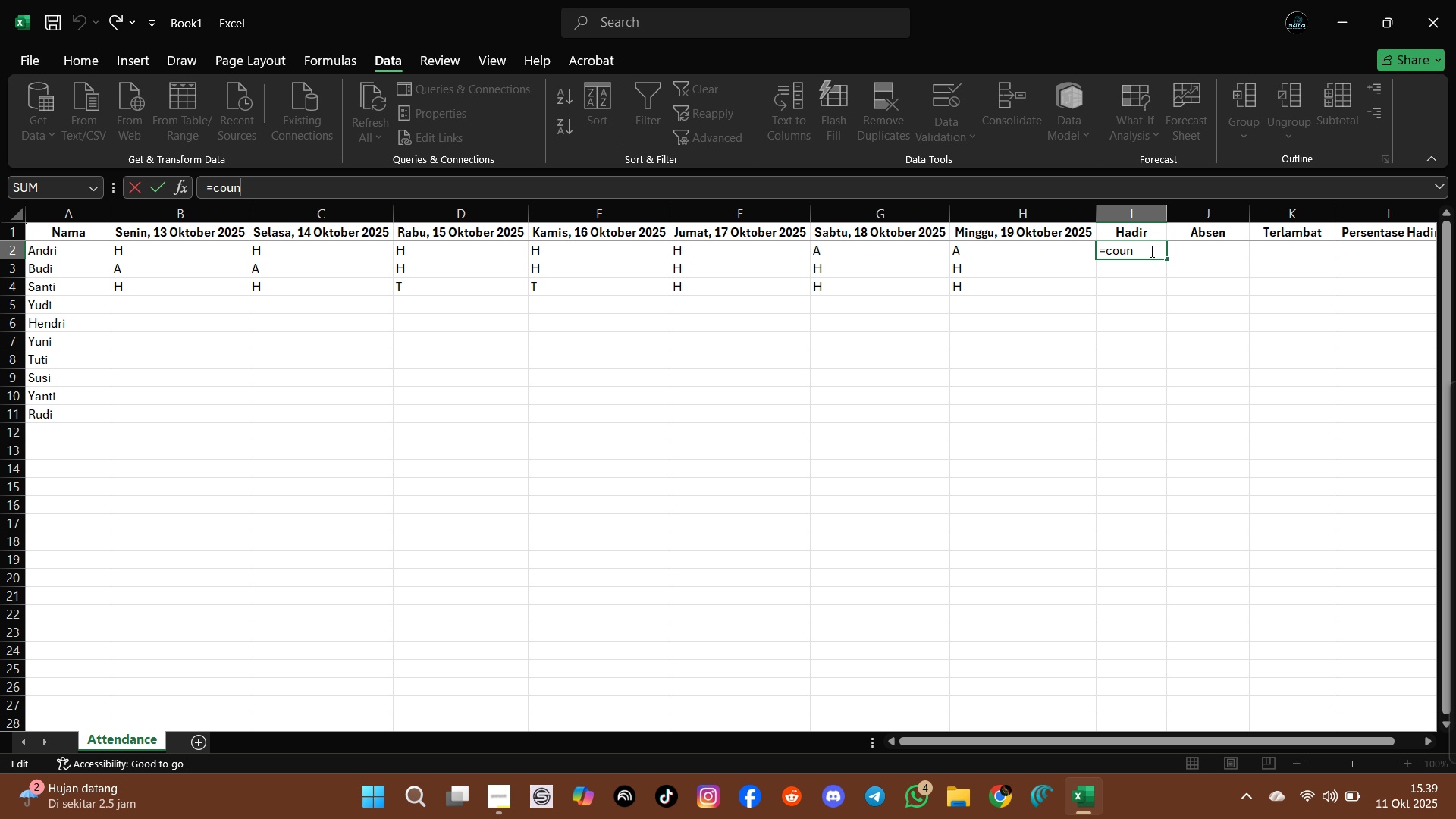 
left_click([1150, 251])
 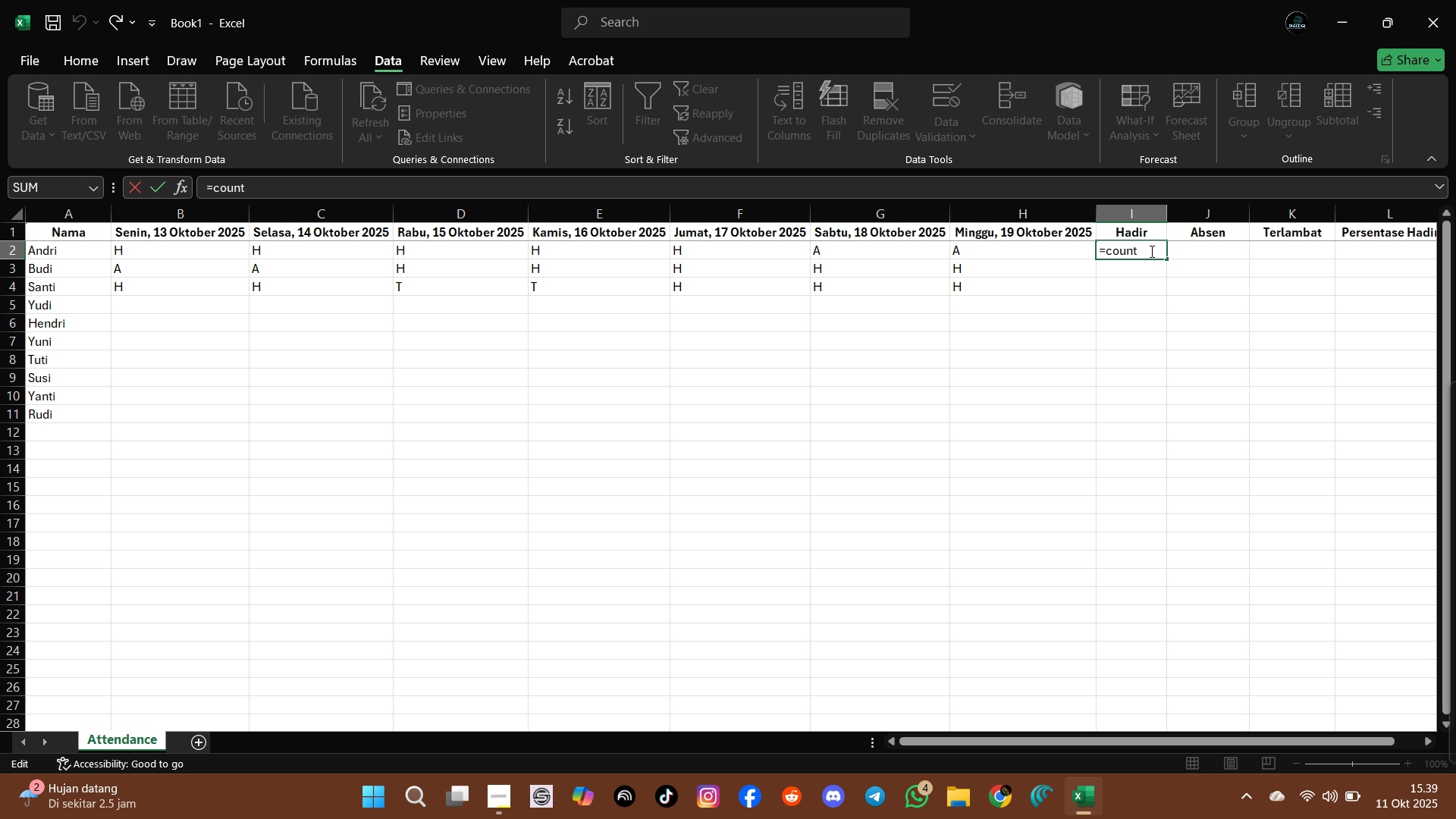 
key(T)
 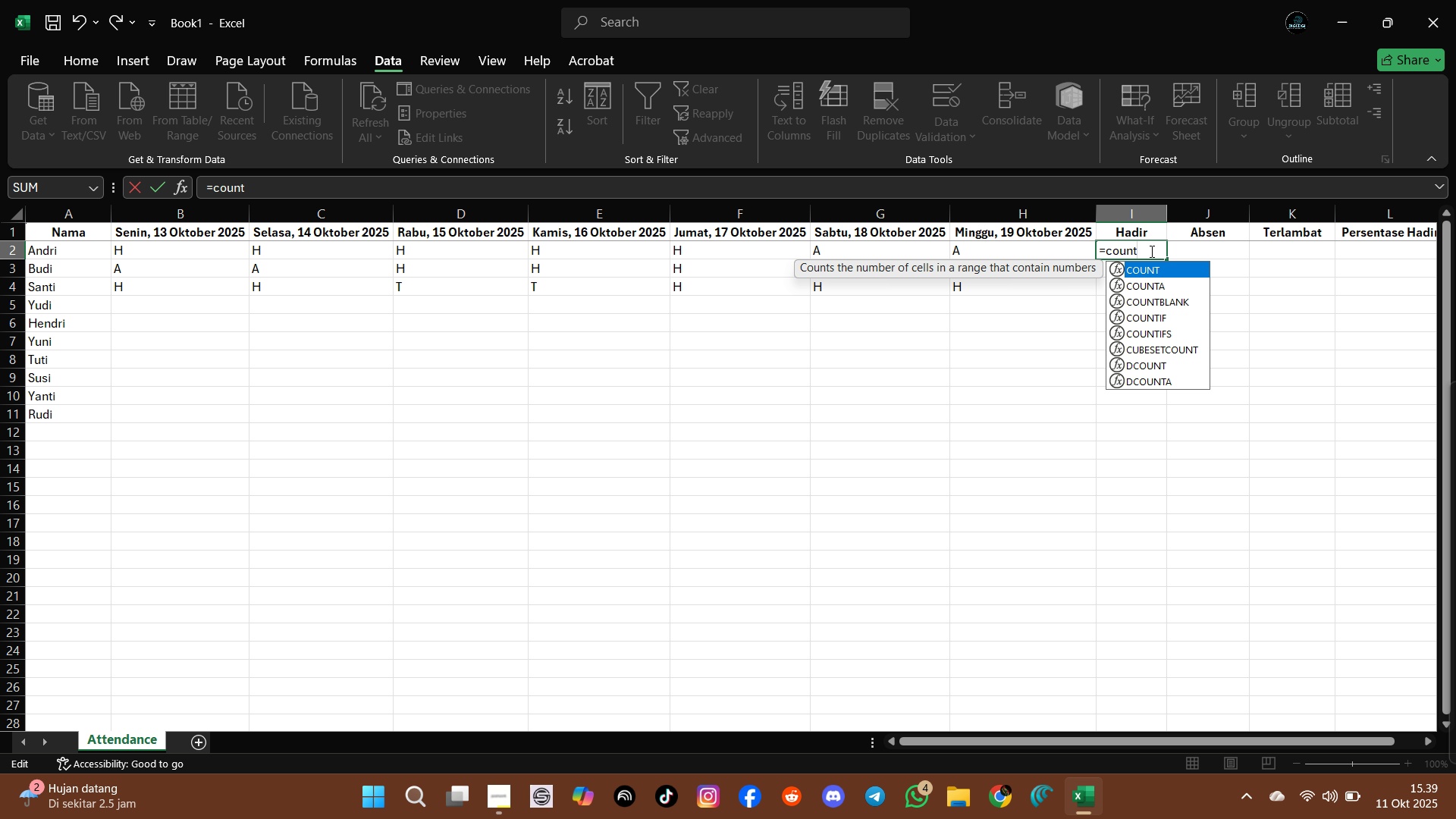 
key(ArrowDown)
 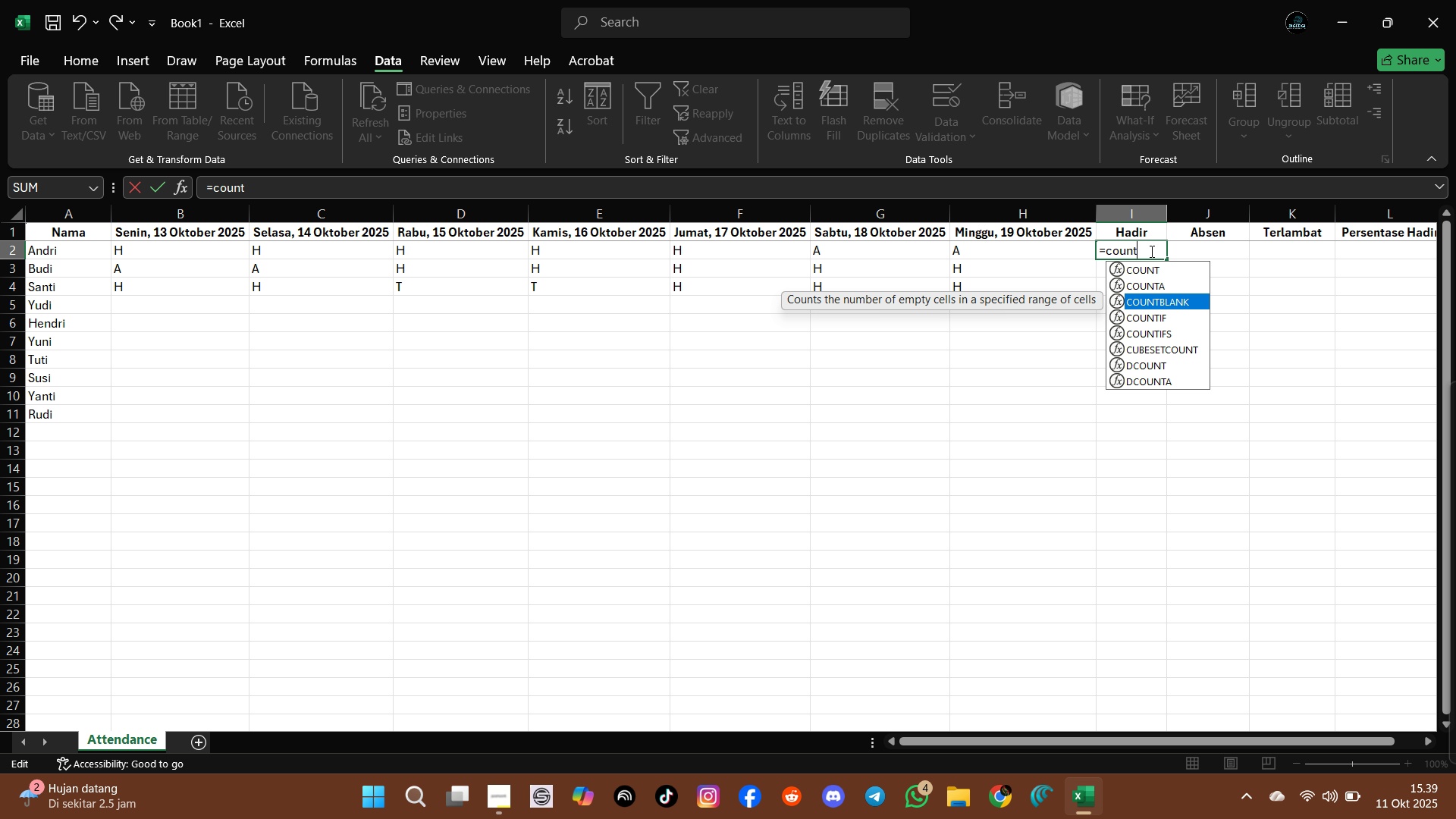 
key(ArrowDown)
 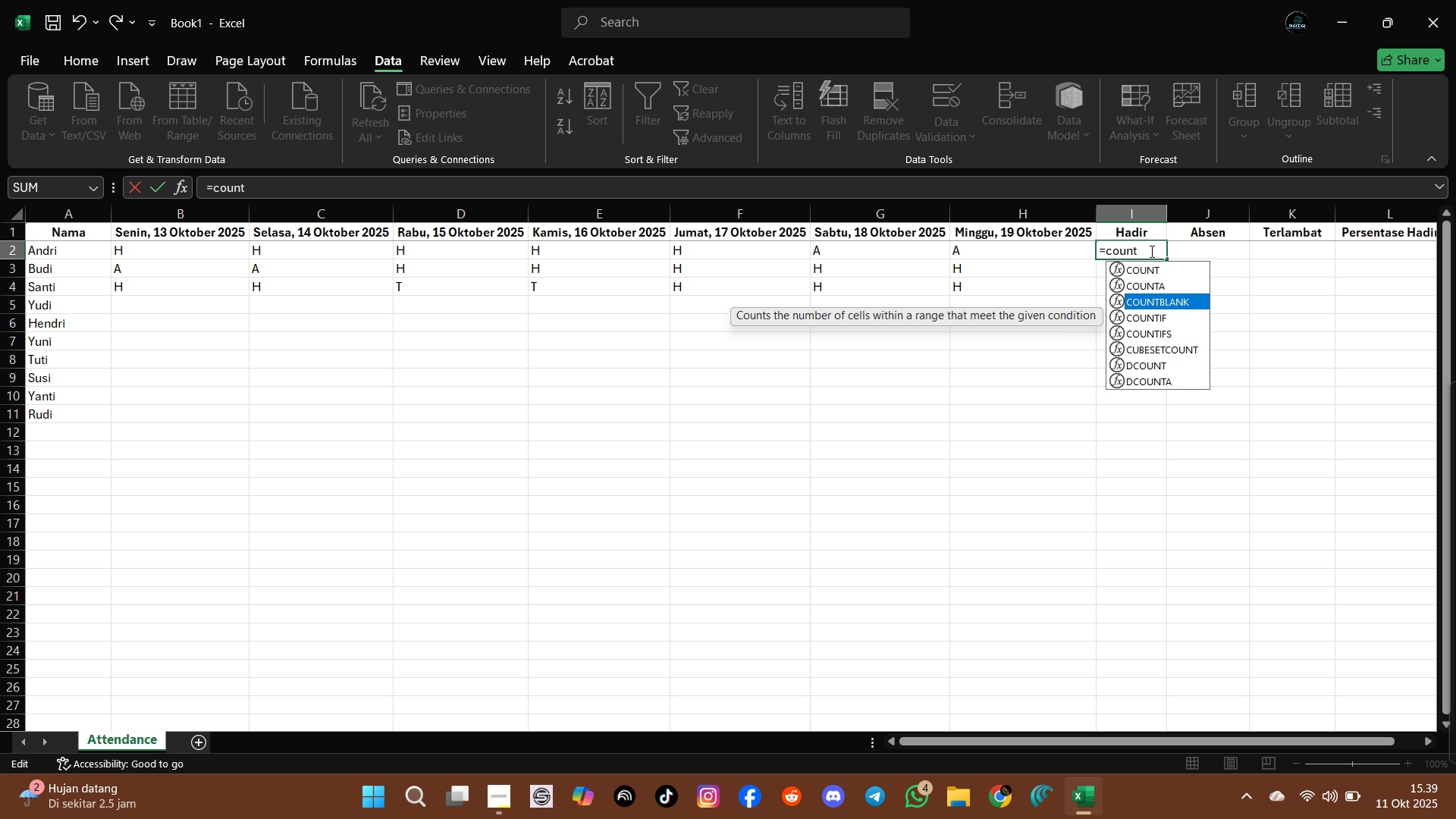 
key(ArrowDown)
 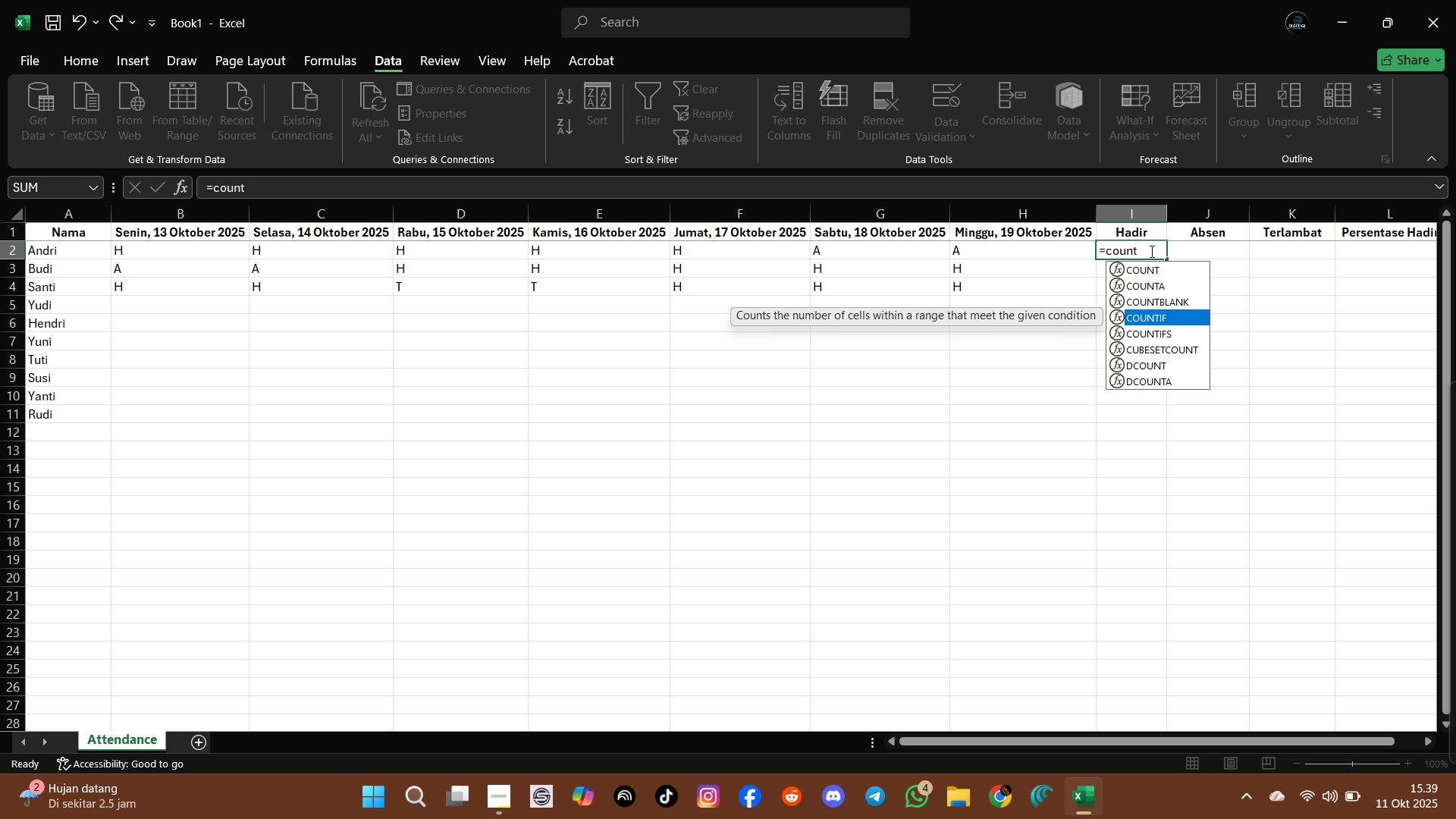 
key(Enter)
 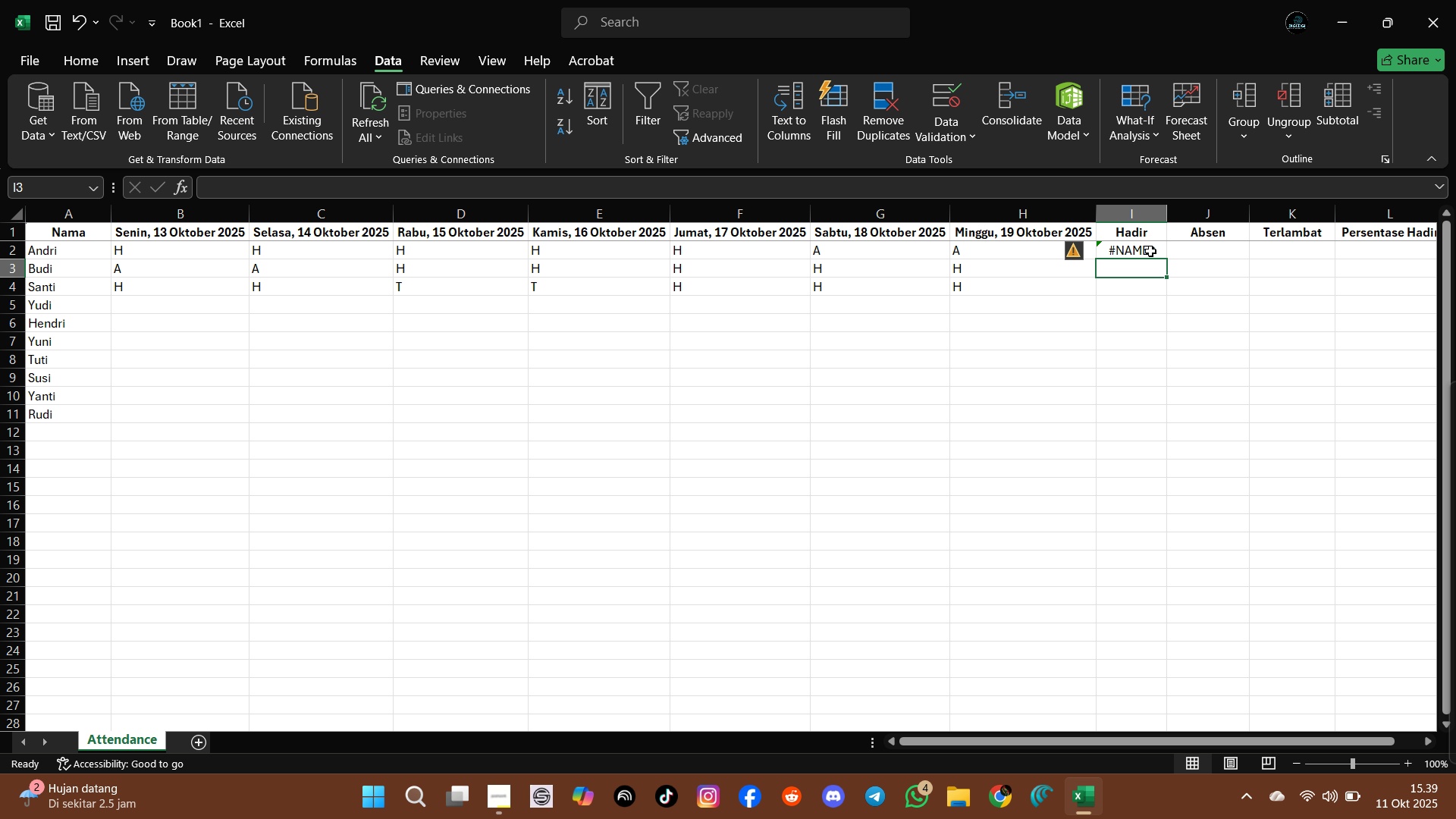 
left_click([1150, 251])
 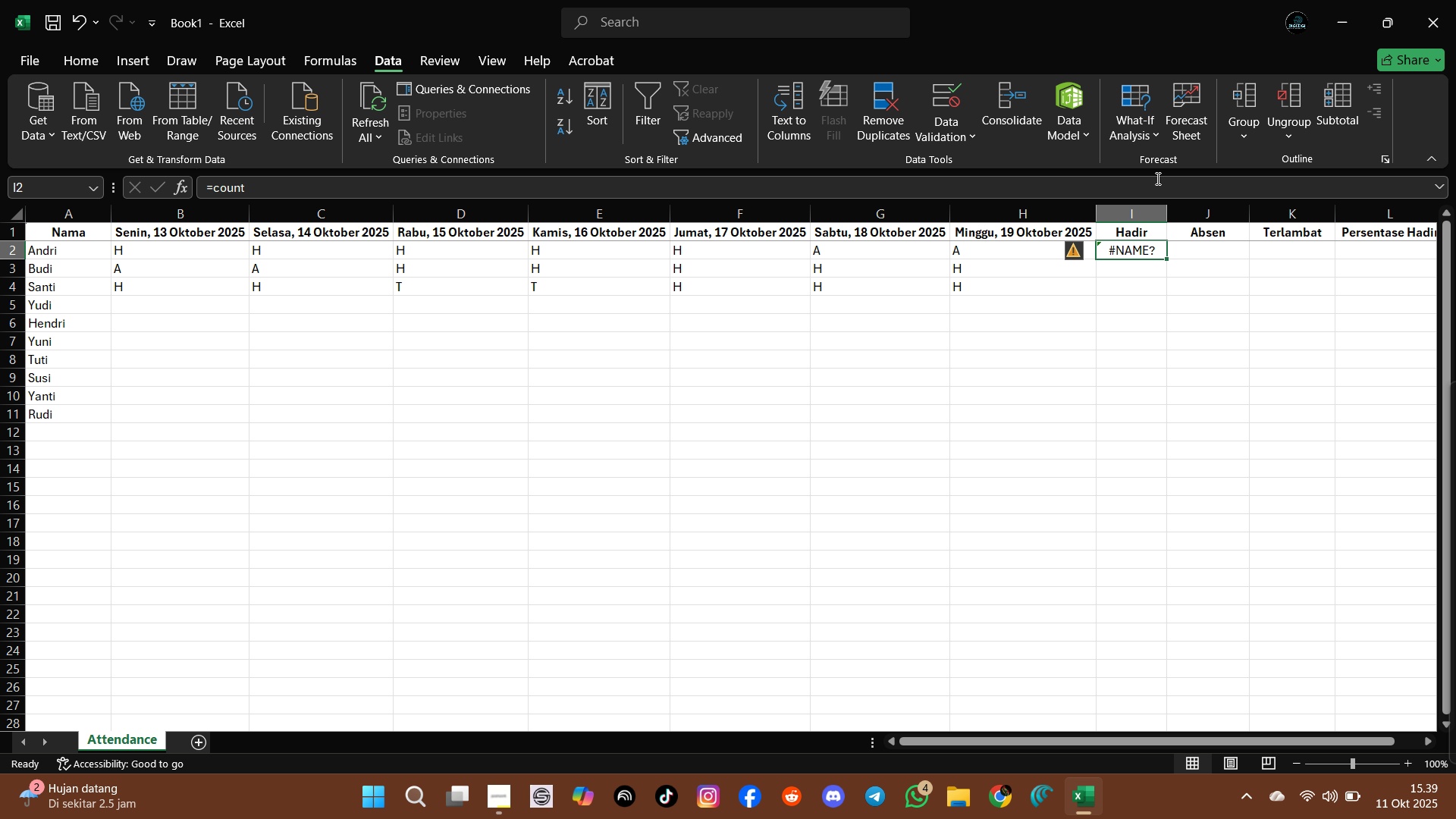 
type(=count)
 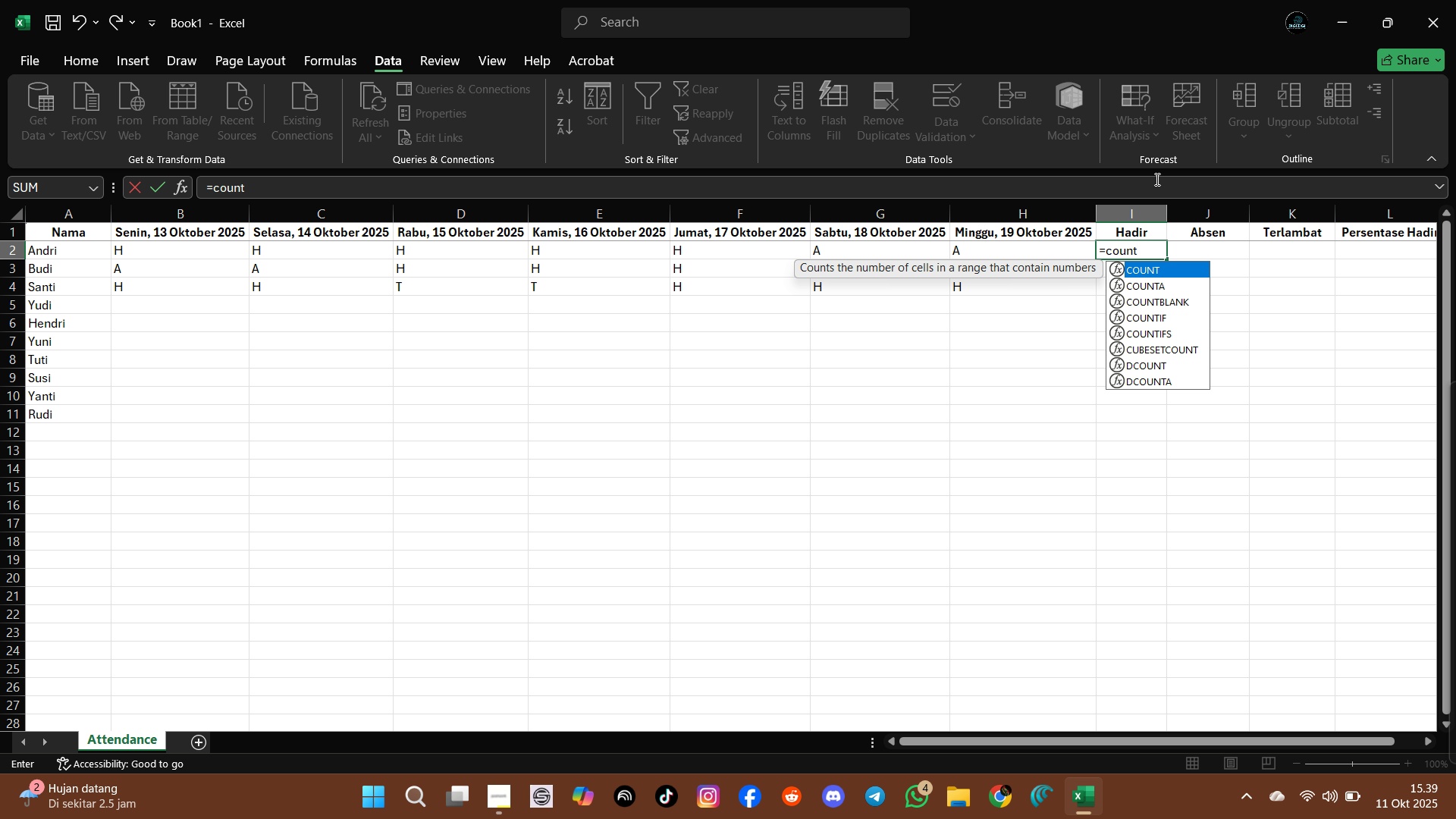 
key(ArrowDown)
 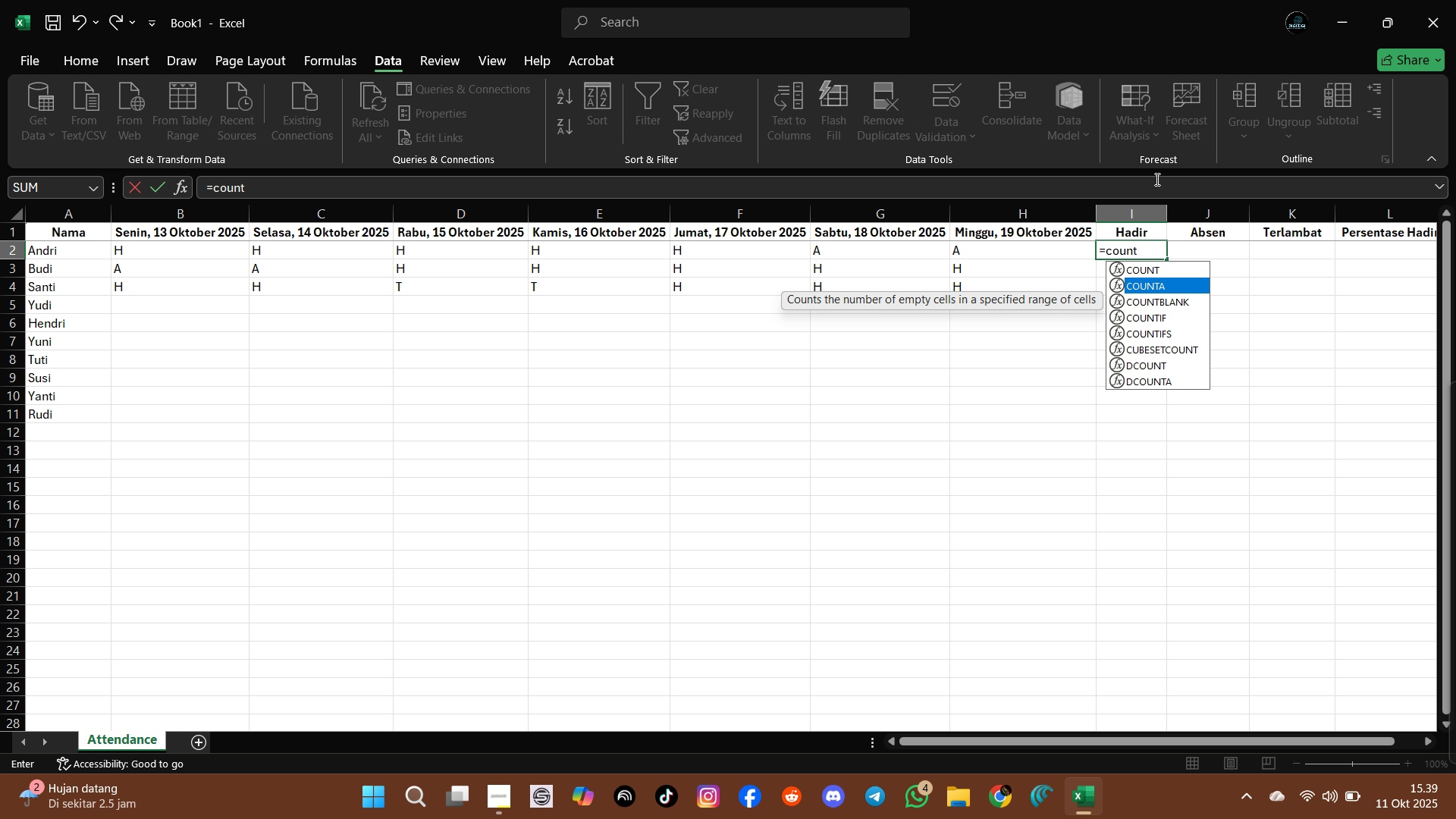 
key(ArrowDown)
 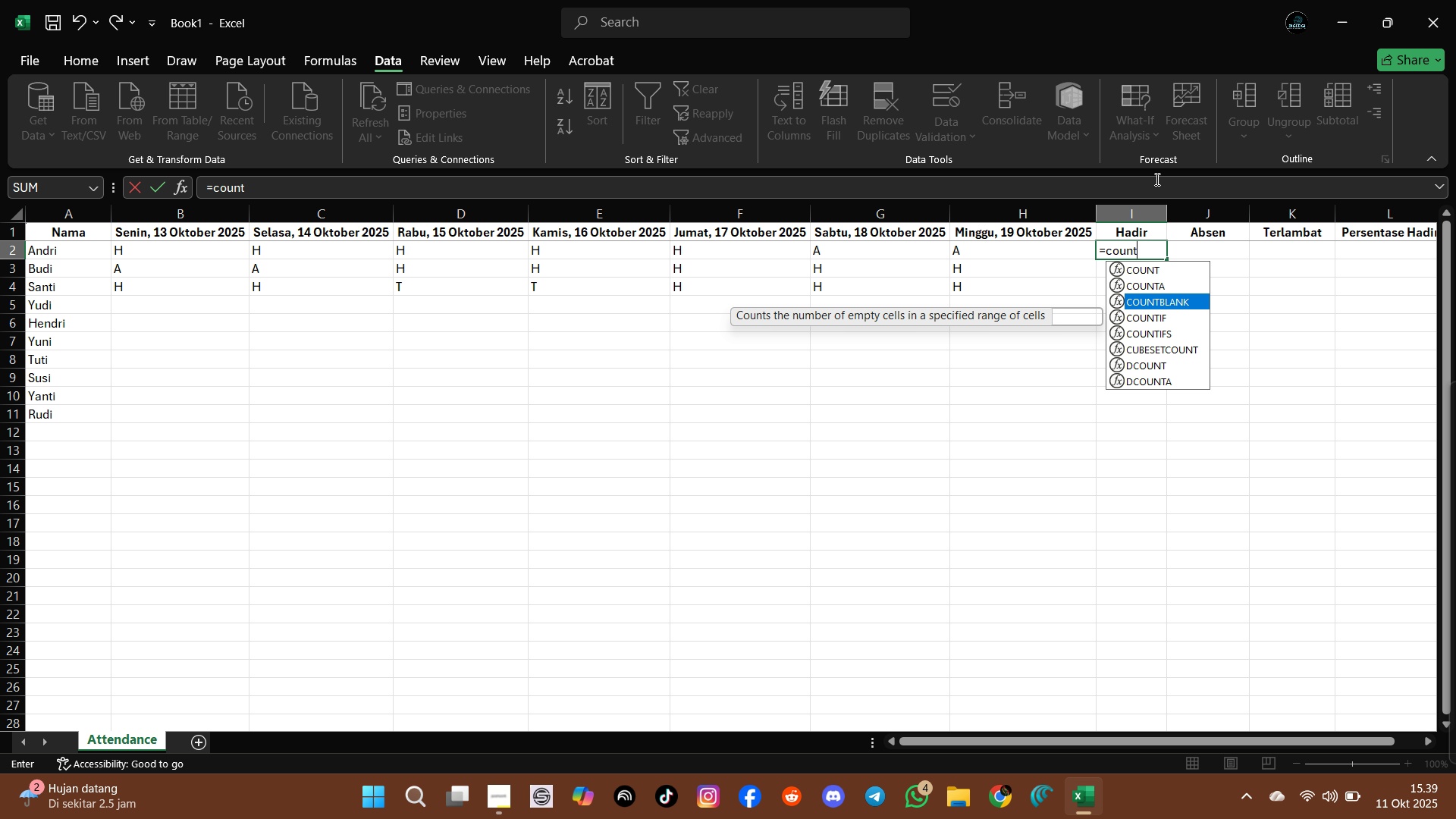 
key(ArrowDown)
 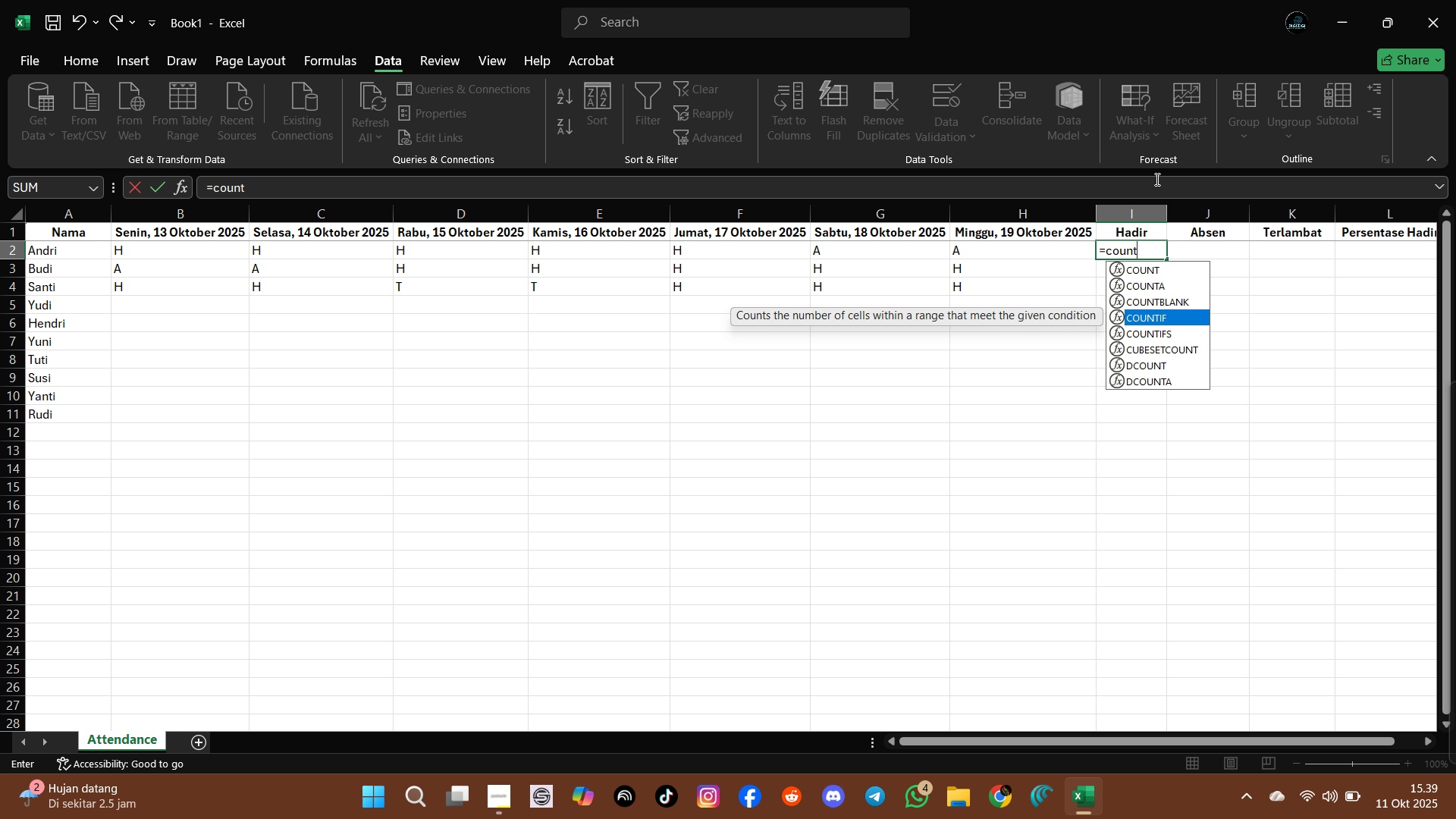 
key(Tab)
 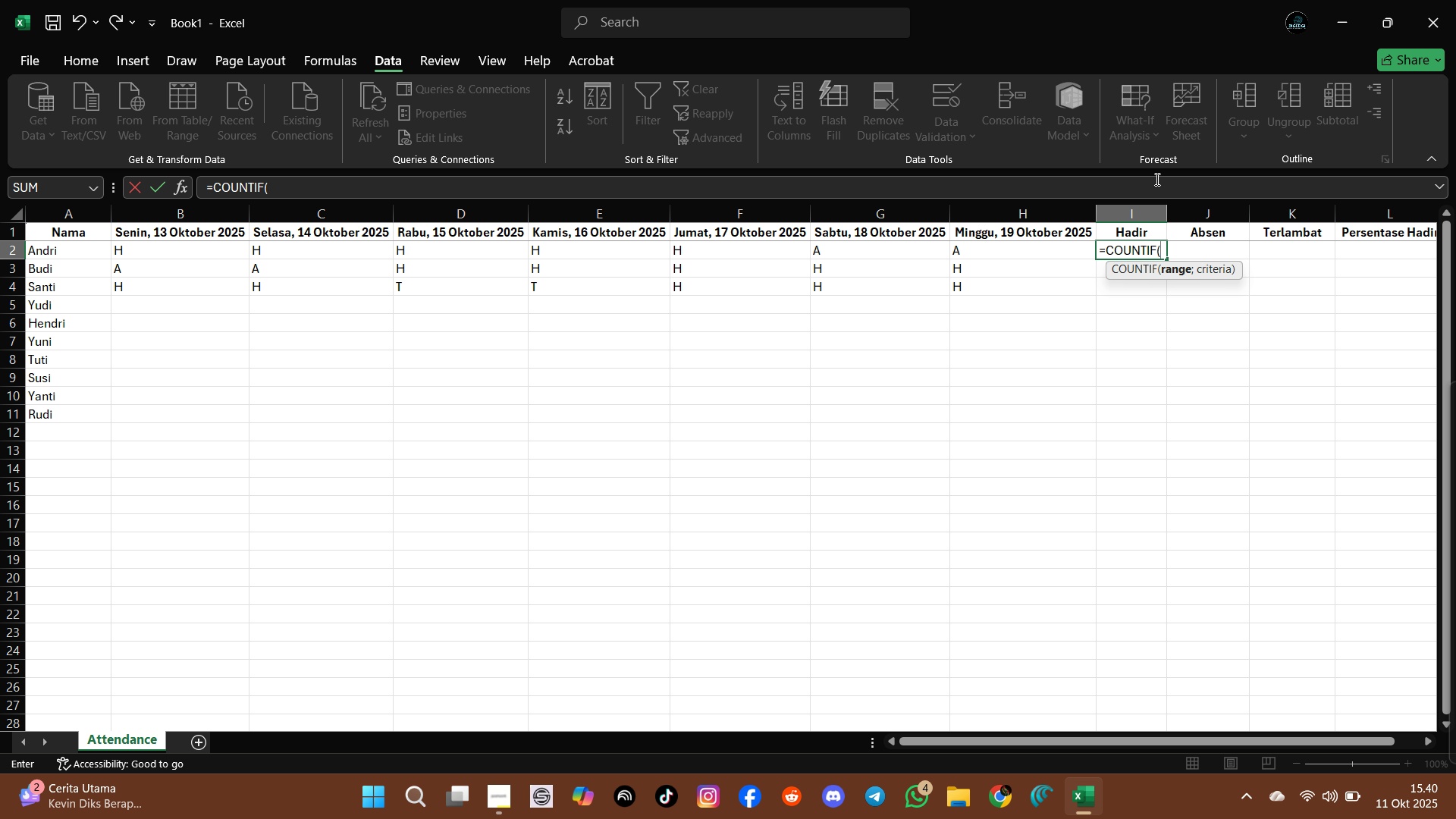 
wait(18.42)
 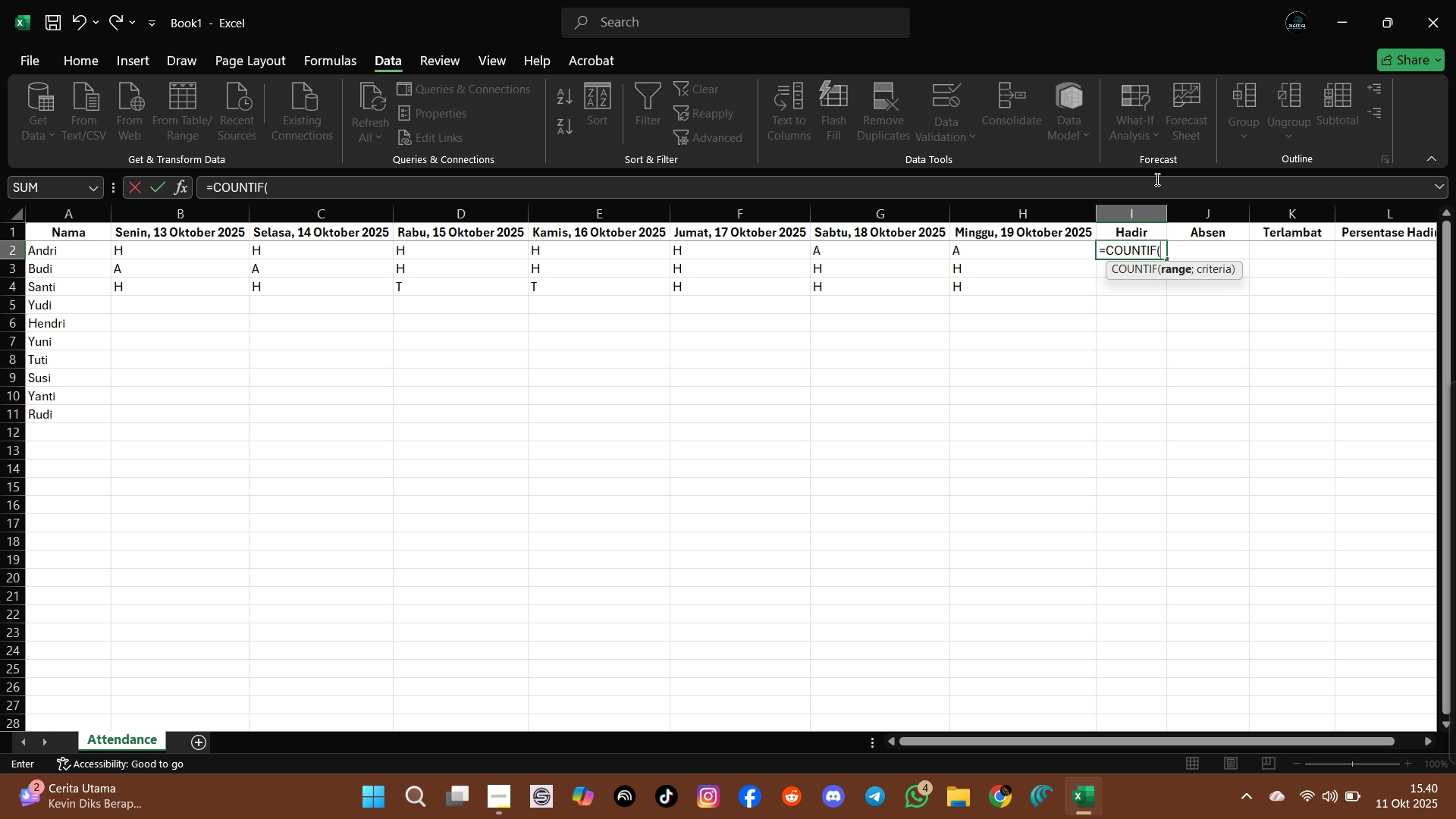 
key(B)
 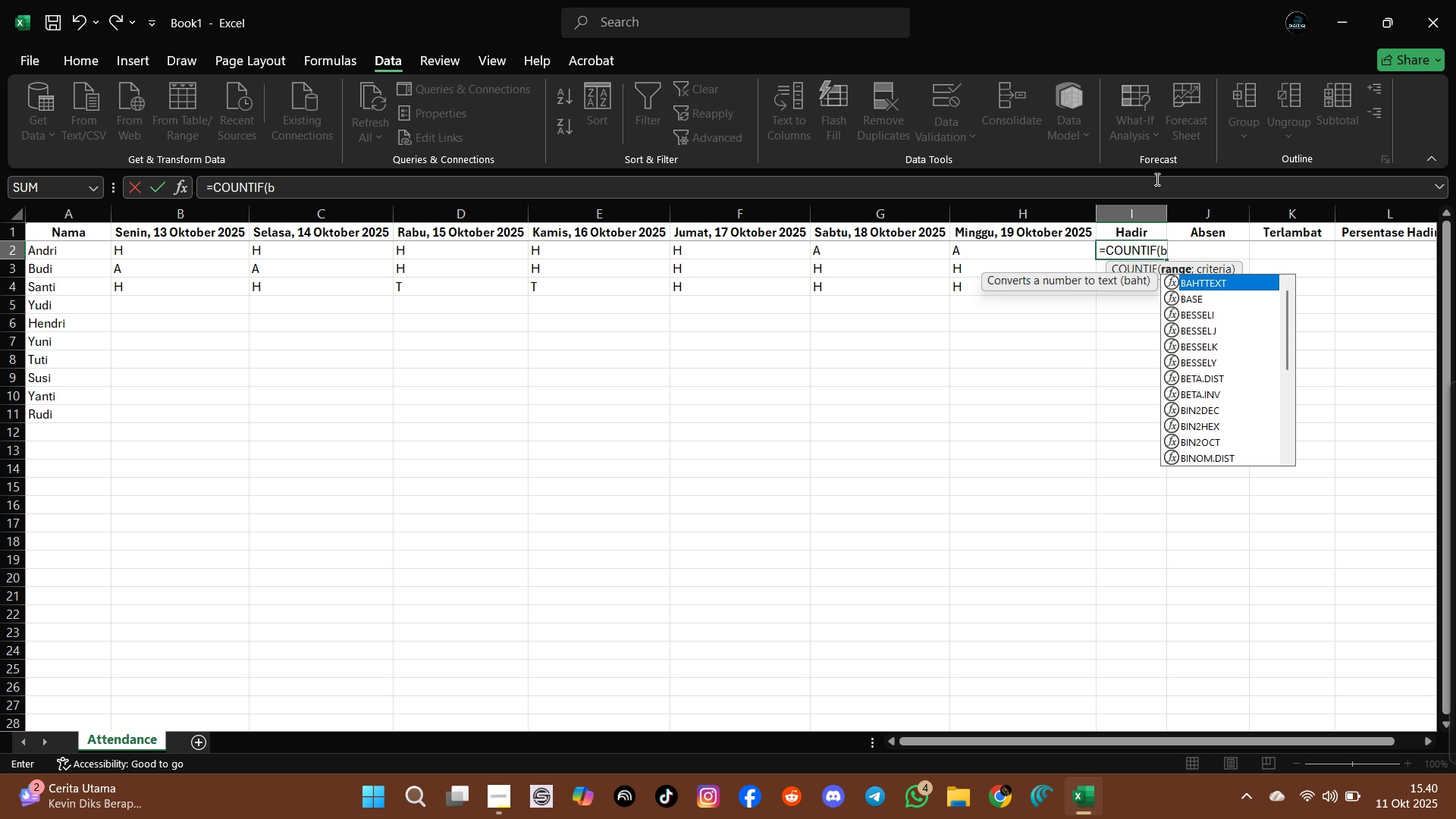 
key(2)
 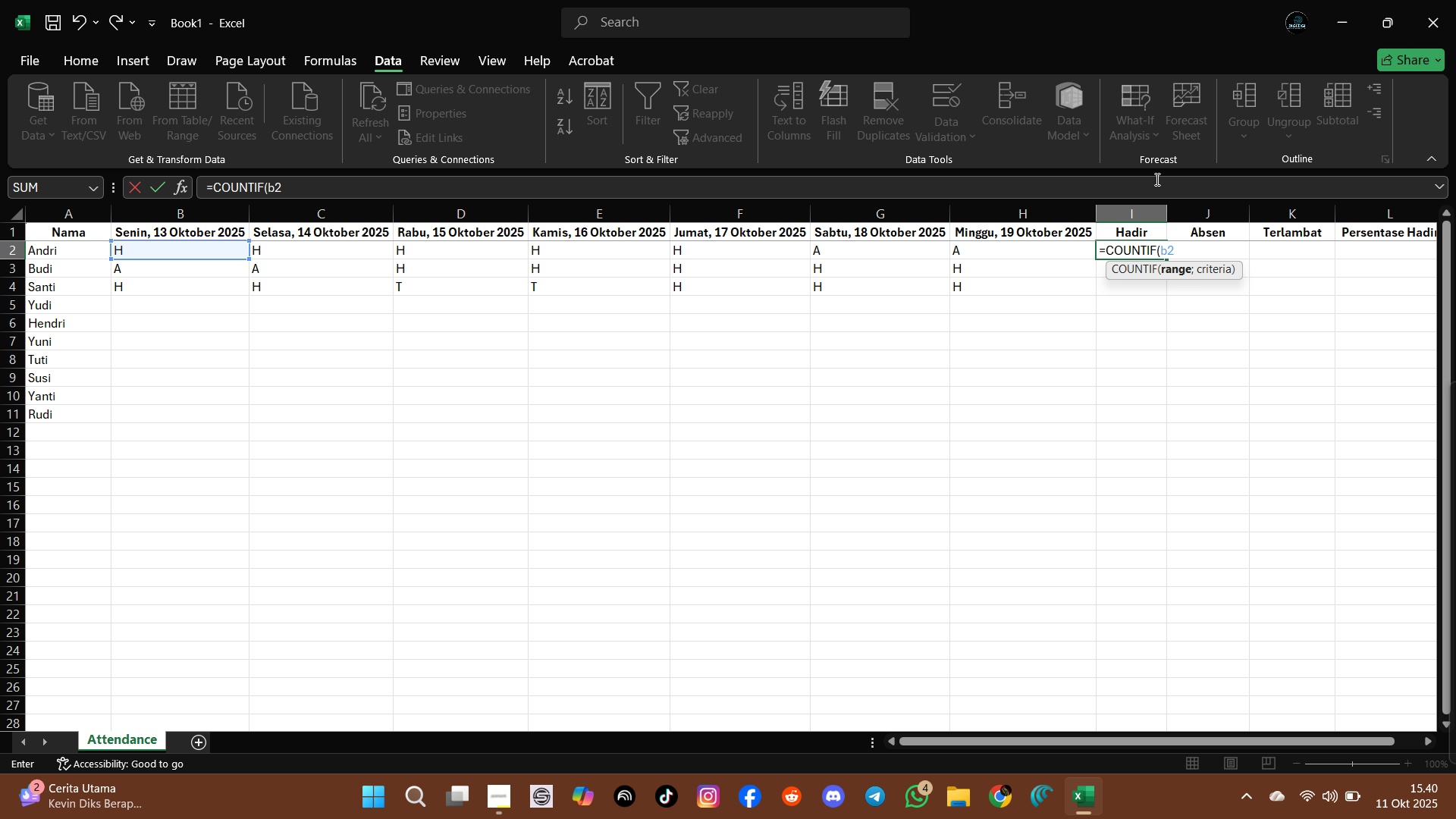 
wait(5.69)
 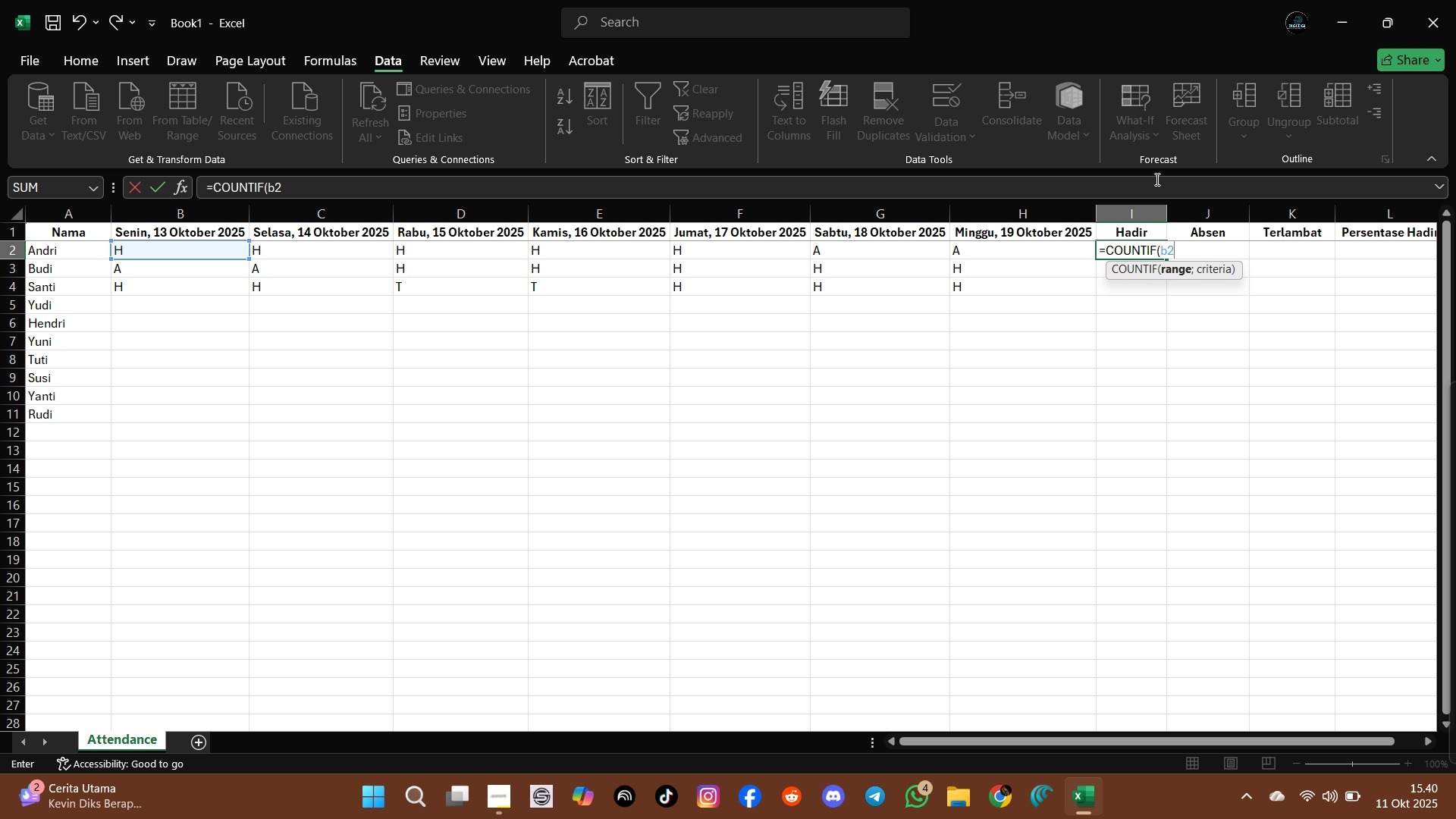 
key(Shift+Semicolon)
 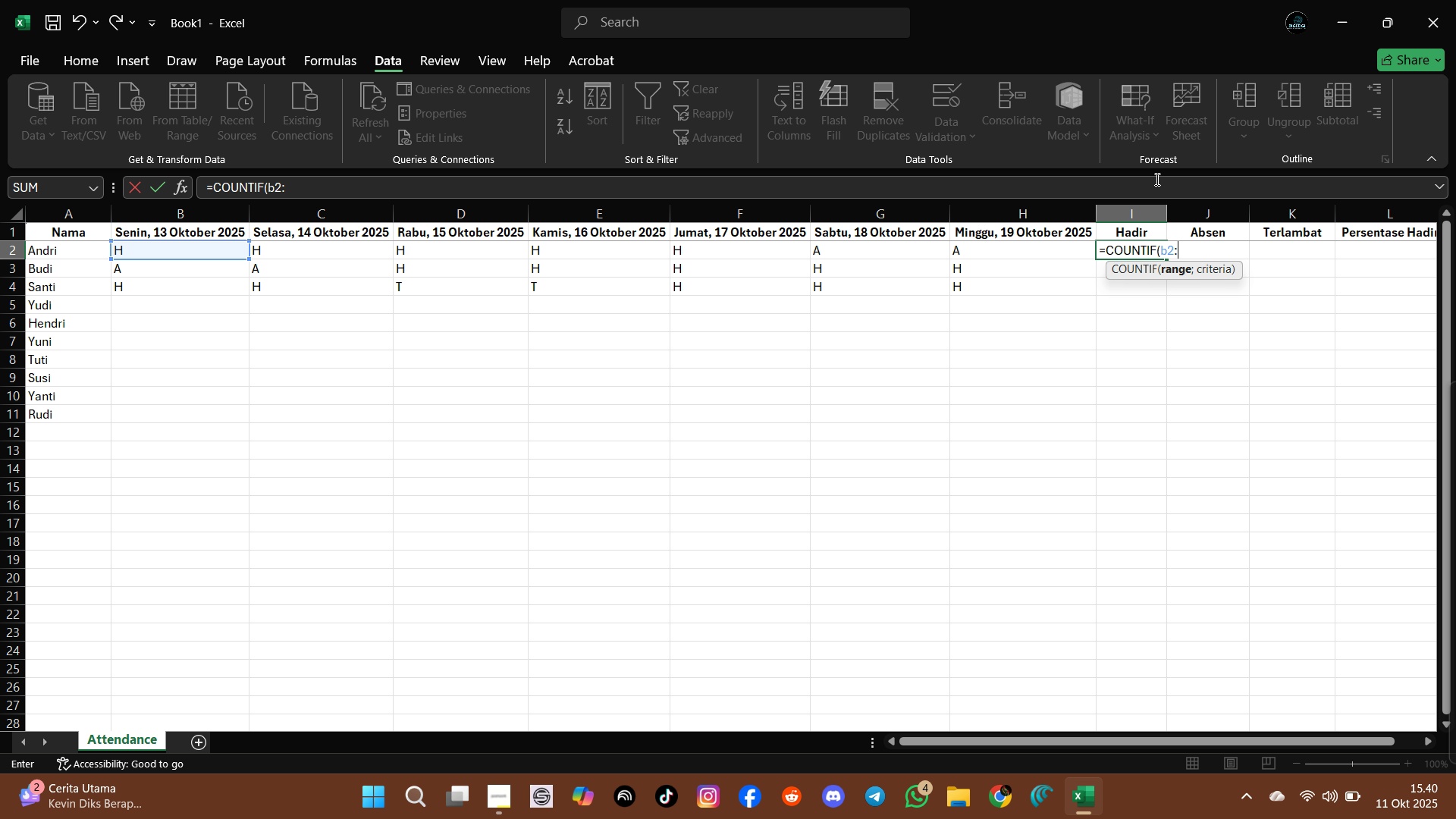 
type(h2)
 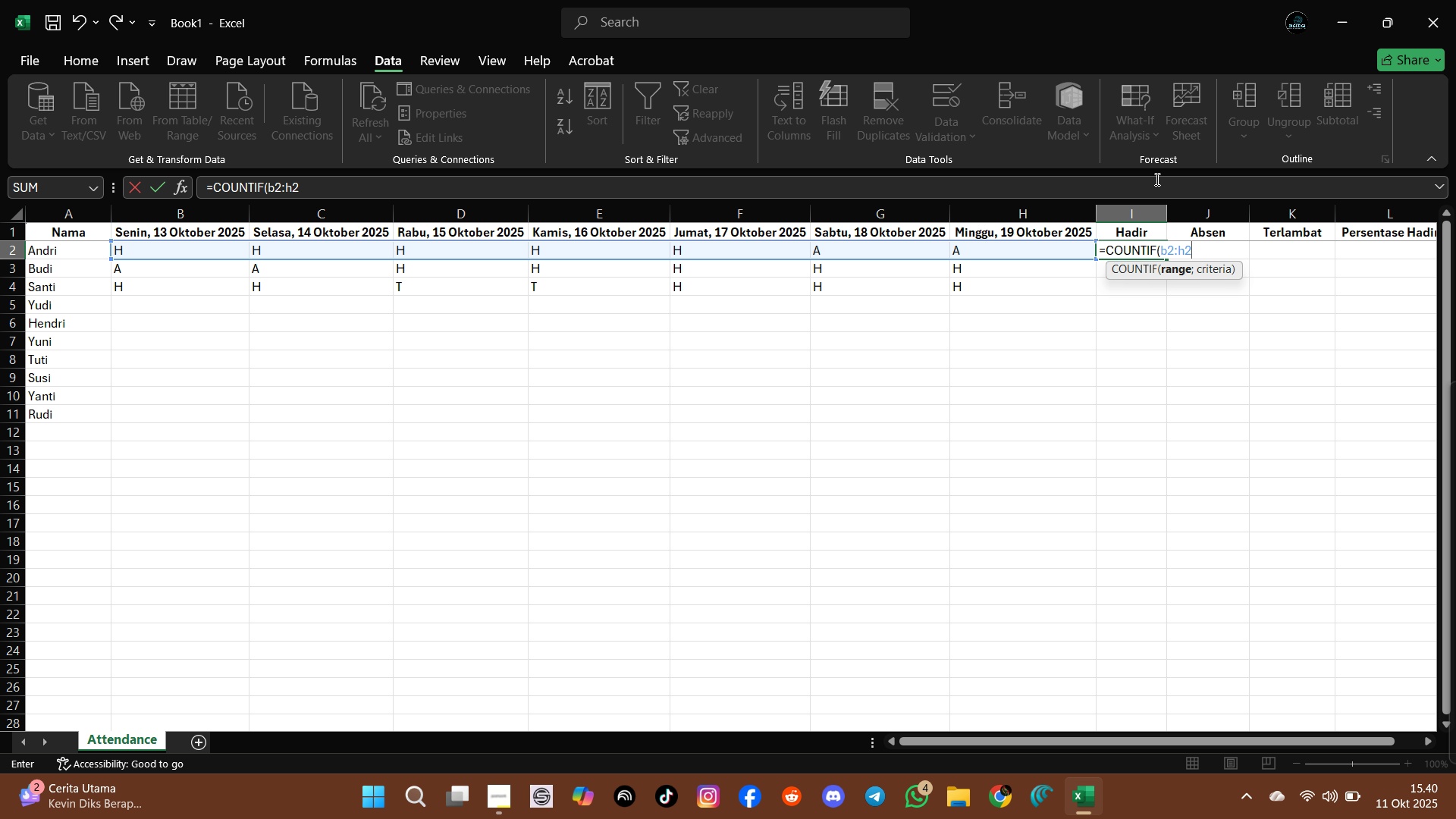 
key(Semicolon)
 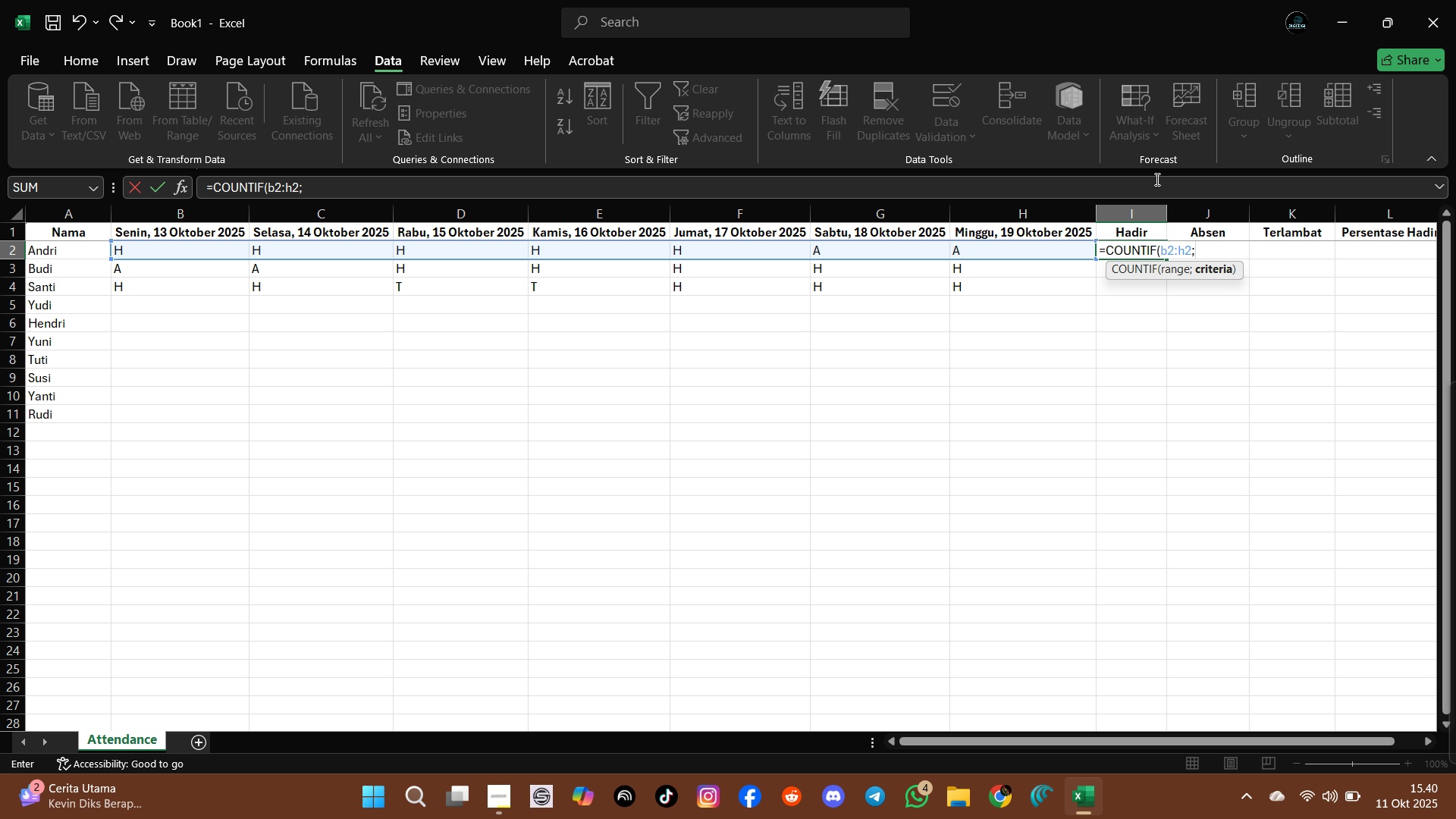 
key(Shift+ShiftLeft)
 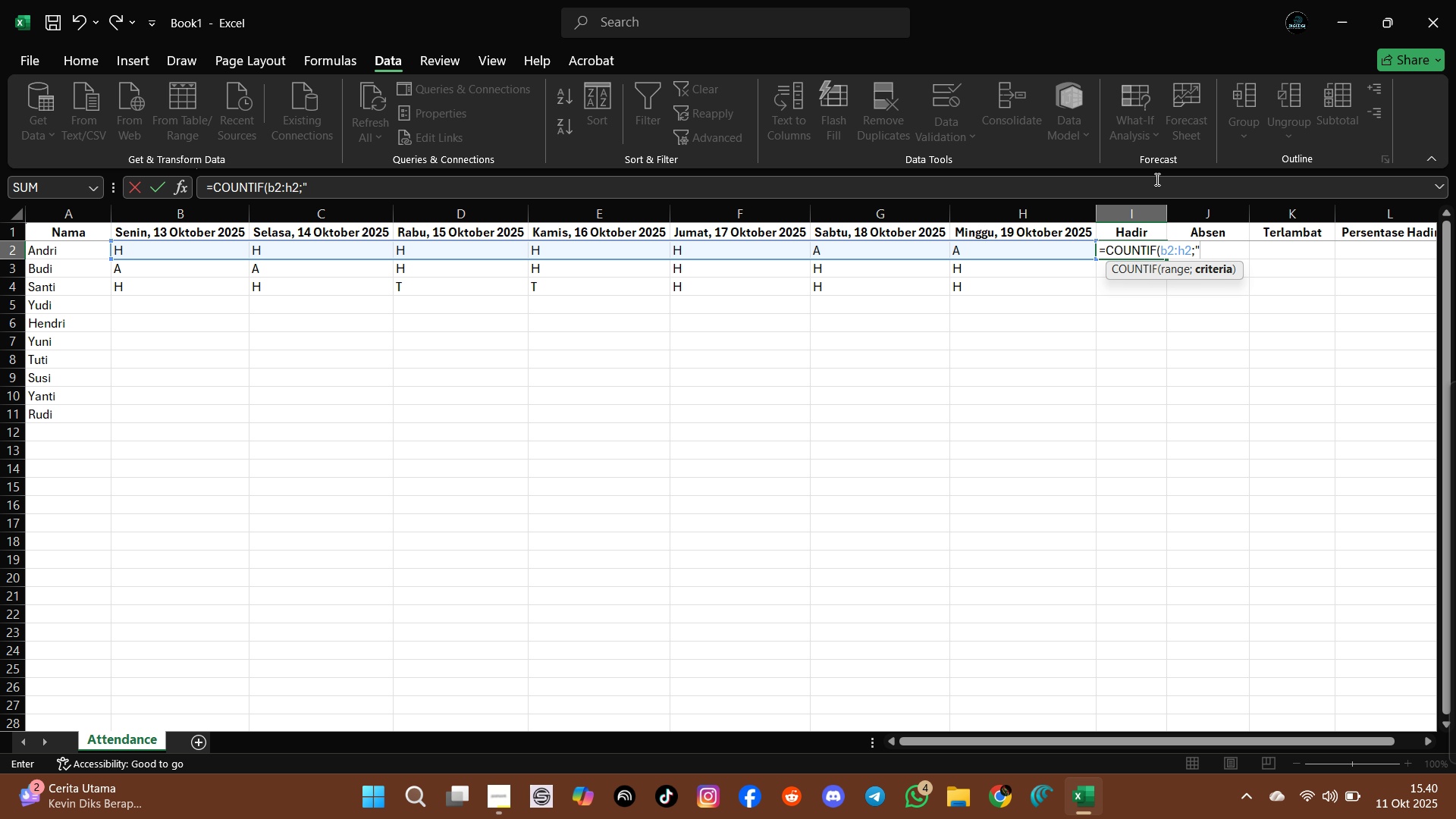 
key(Shift+Quote)
 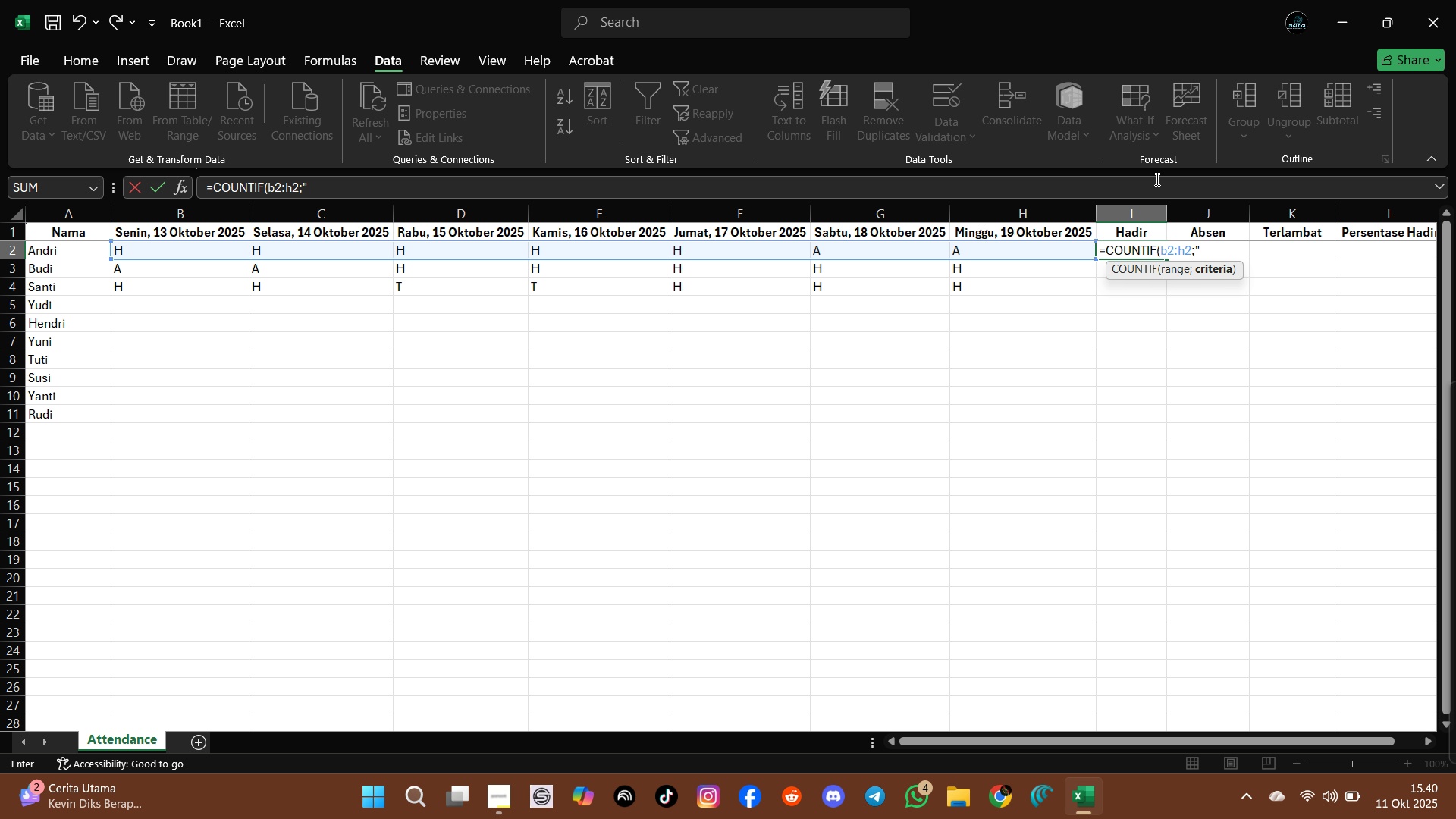 
key(Shift+ShiftLeft)
 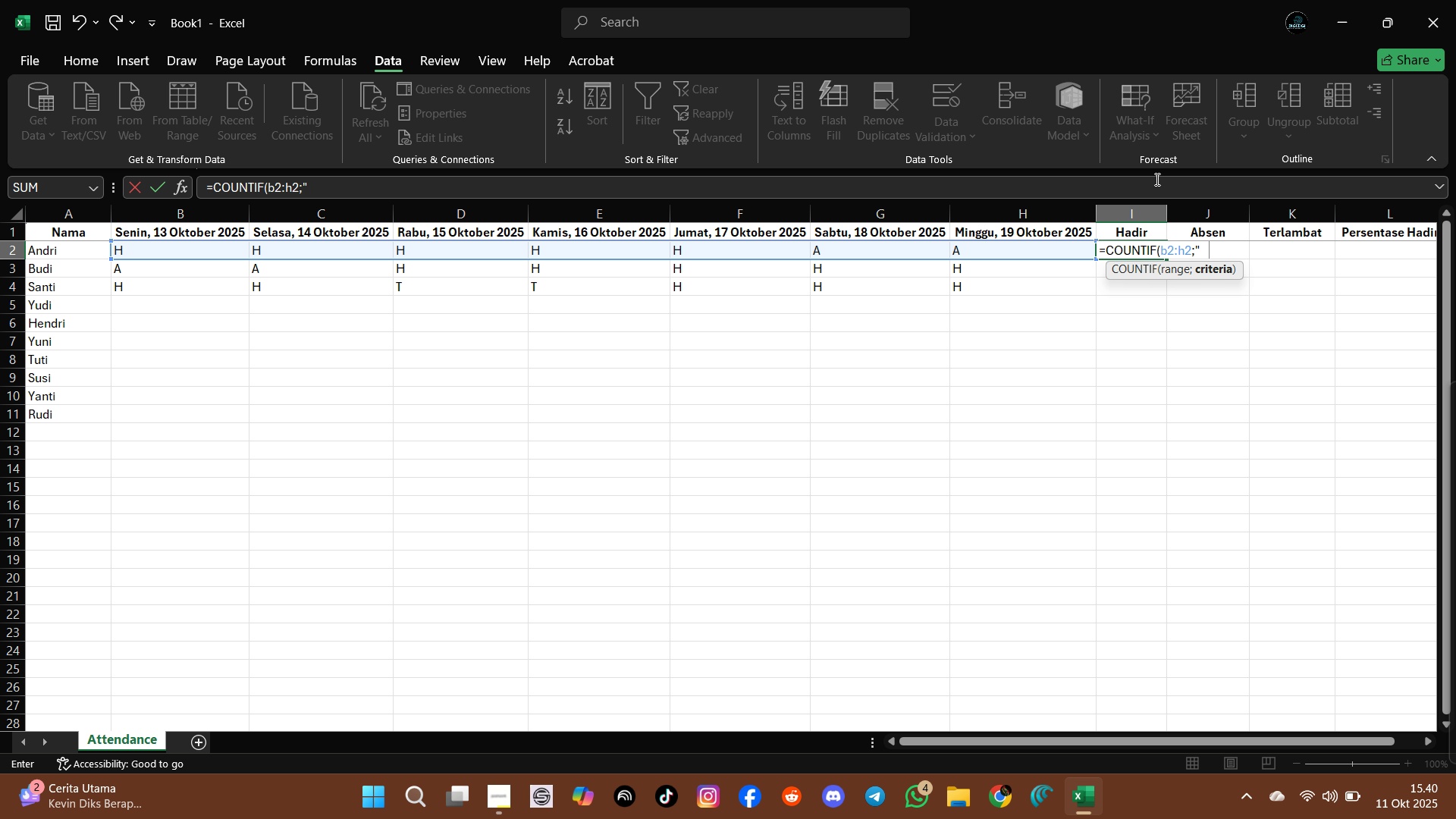 
key(Shift+H)
 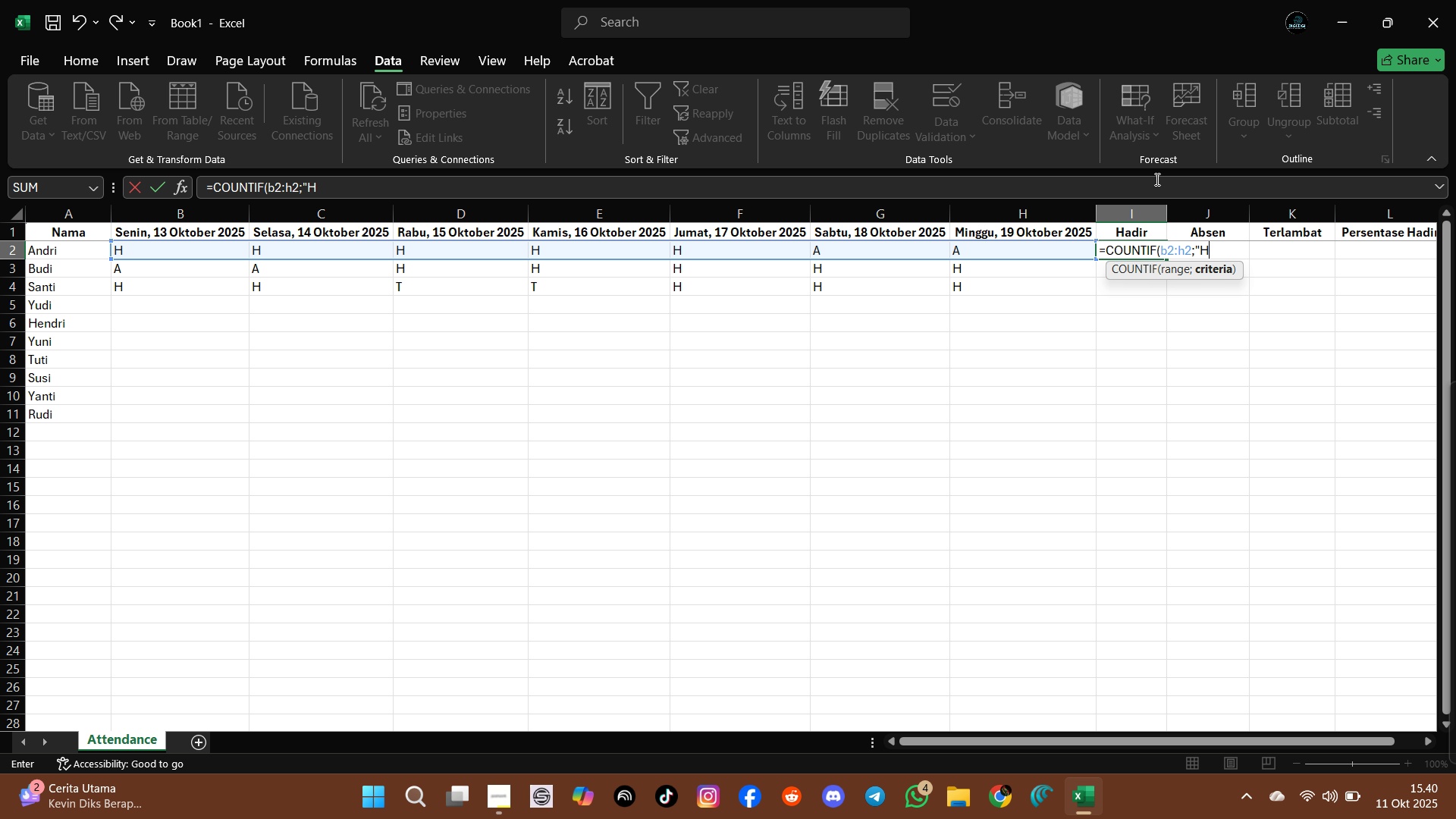 
key(Shift+Quote)
 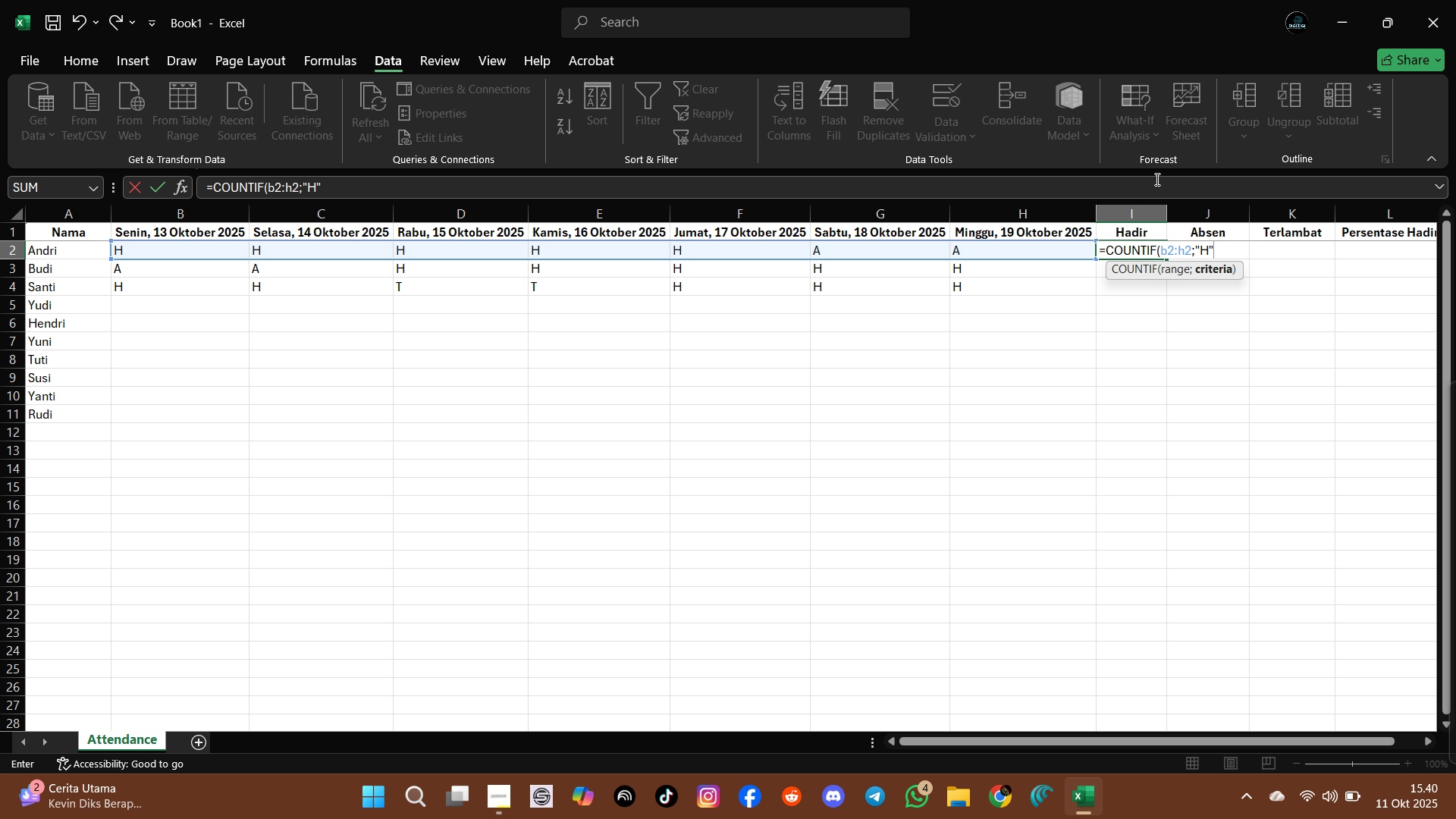 
key(Shift+0)
 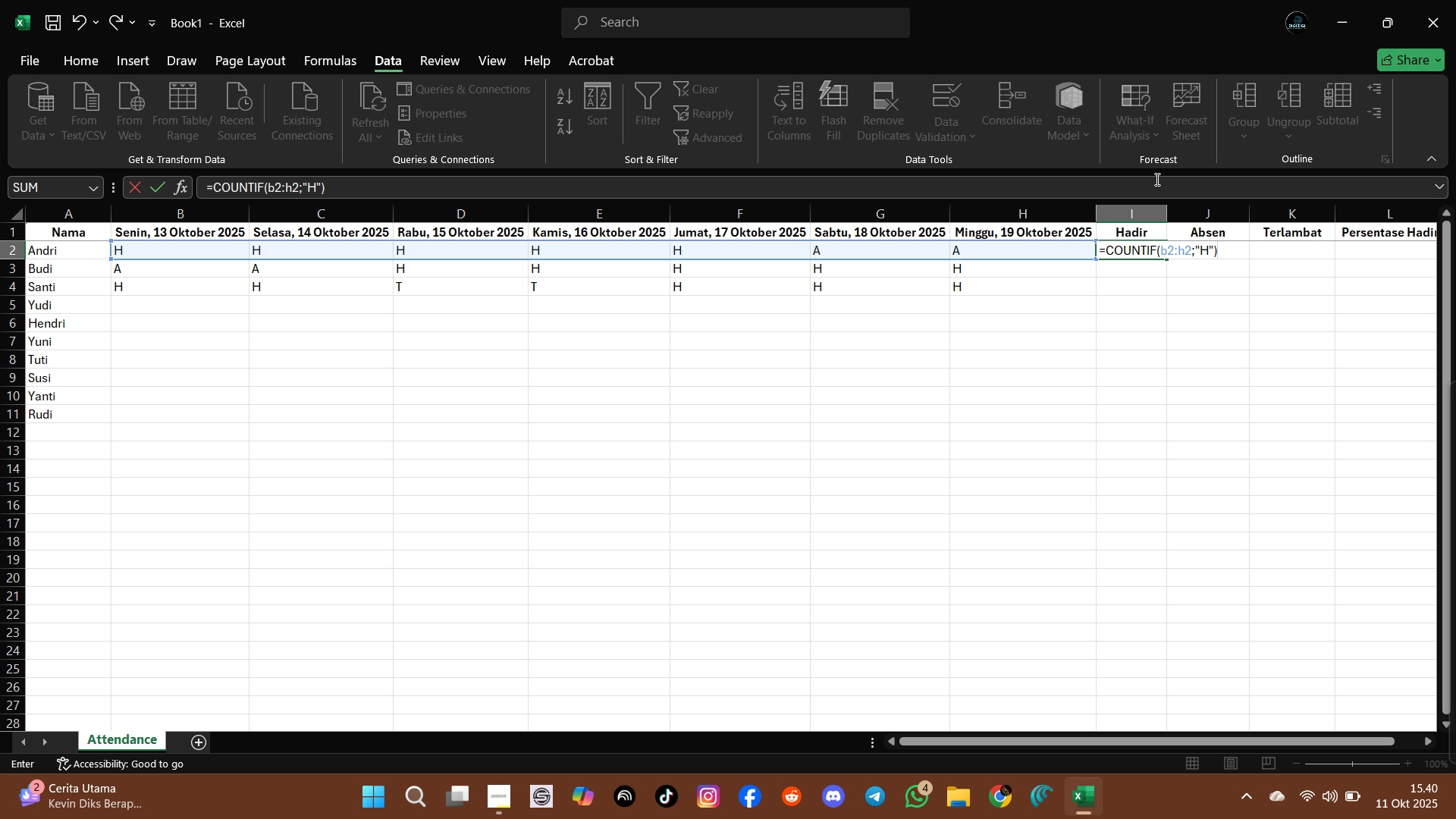 
key(Enter)
 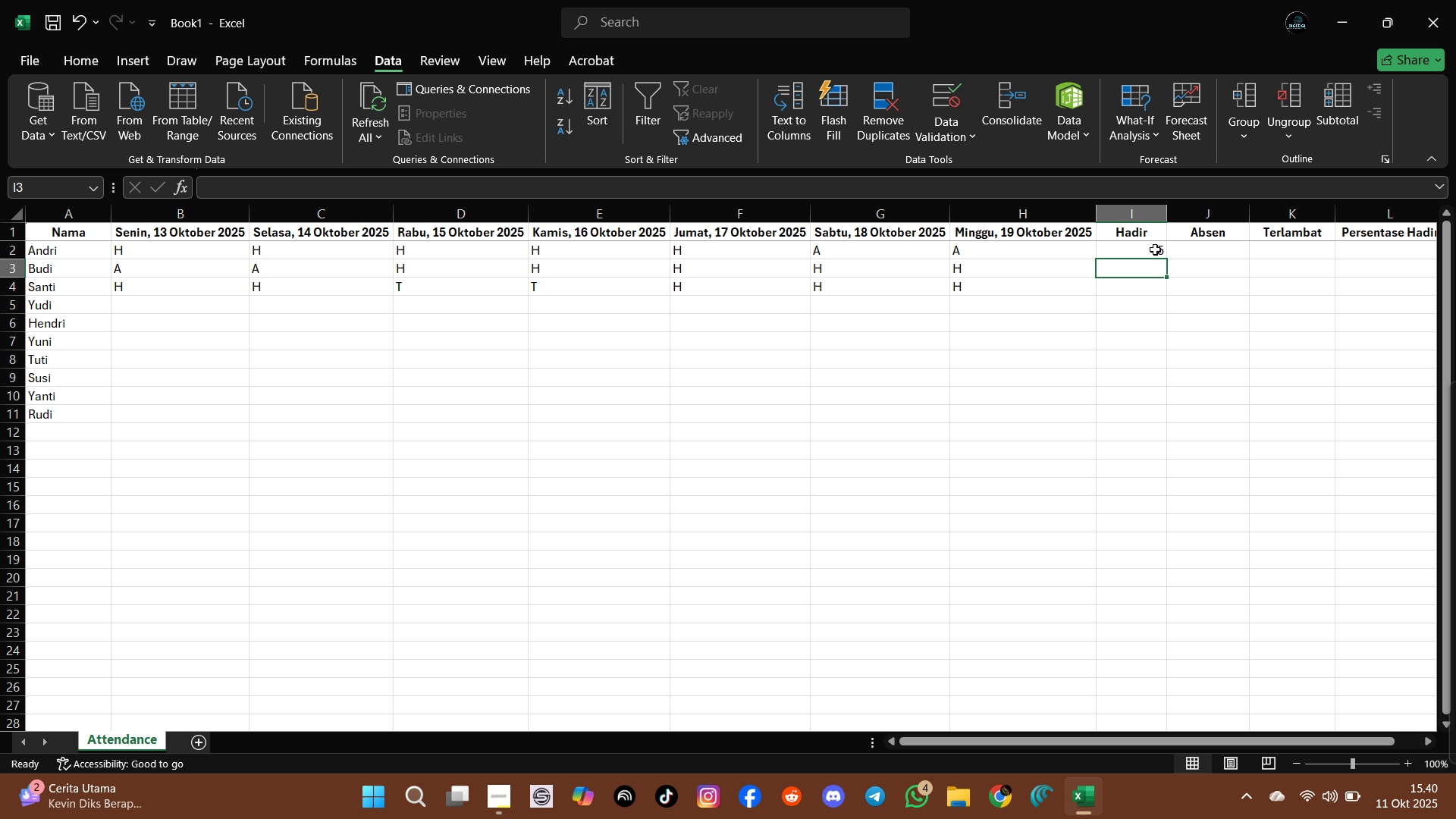 
left_click([1150, 252])
 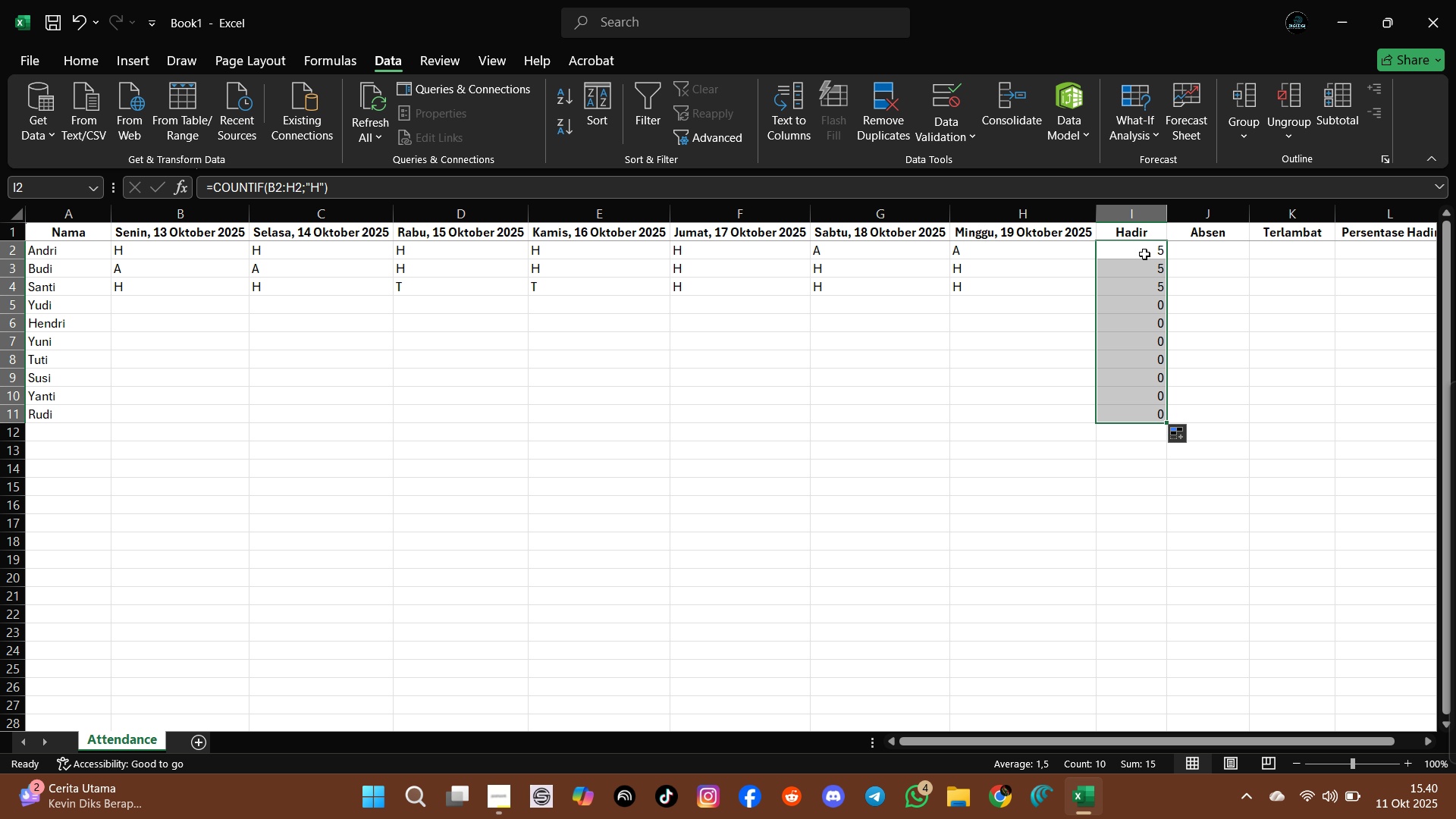 
wait(14.26)
 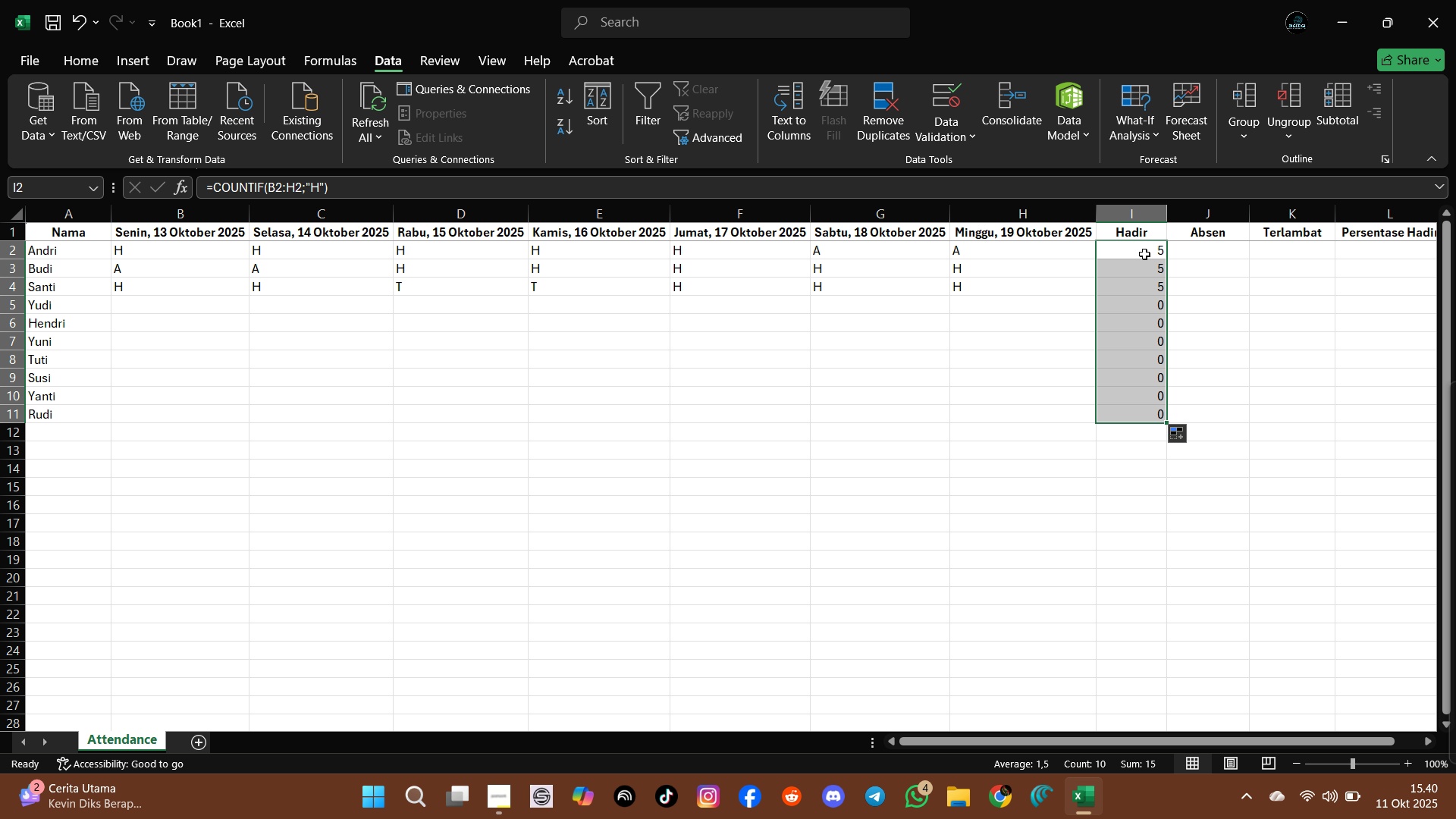 
left_click([1216, 247])
 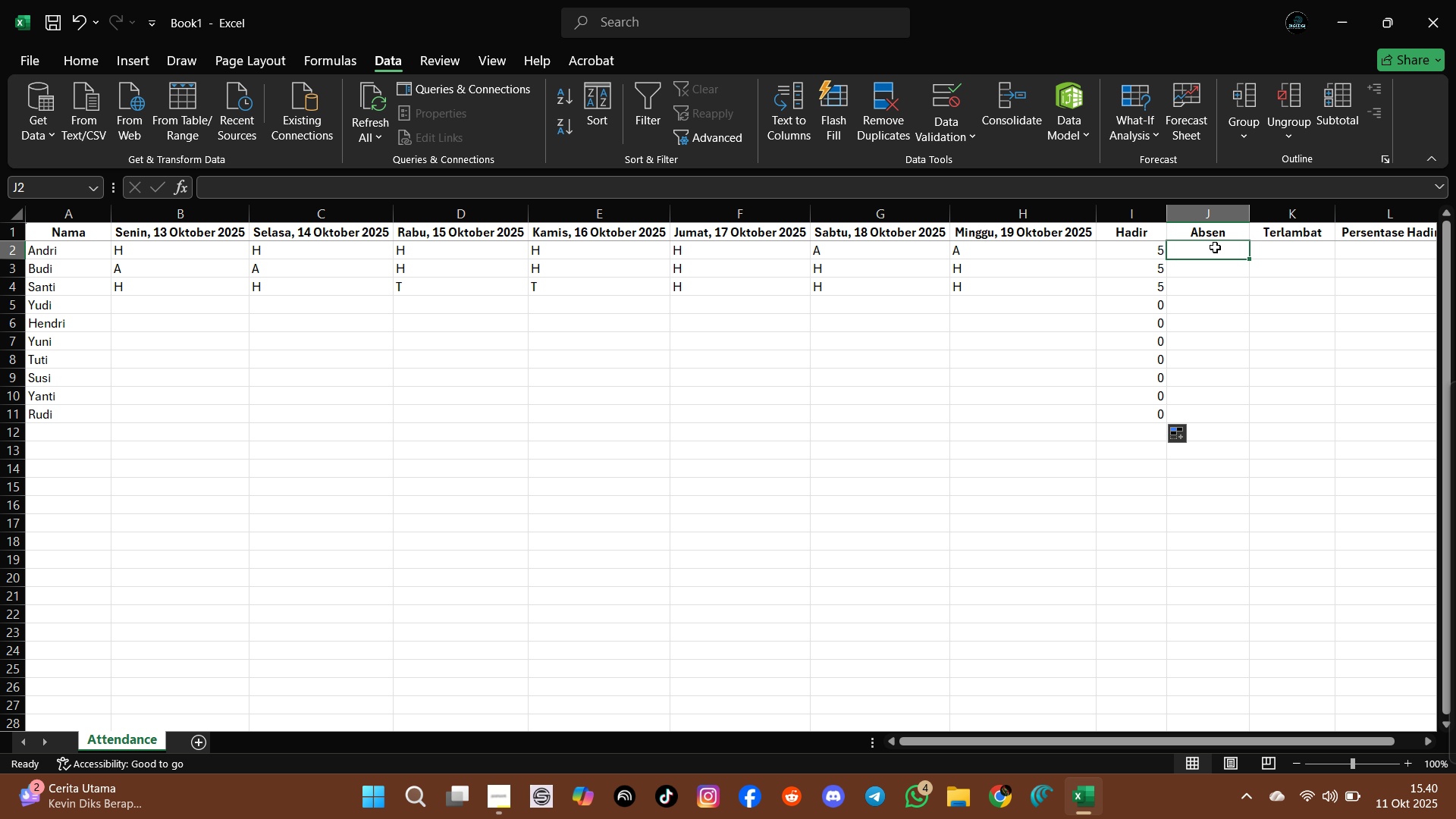 
left_click([1137, 246])
 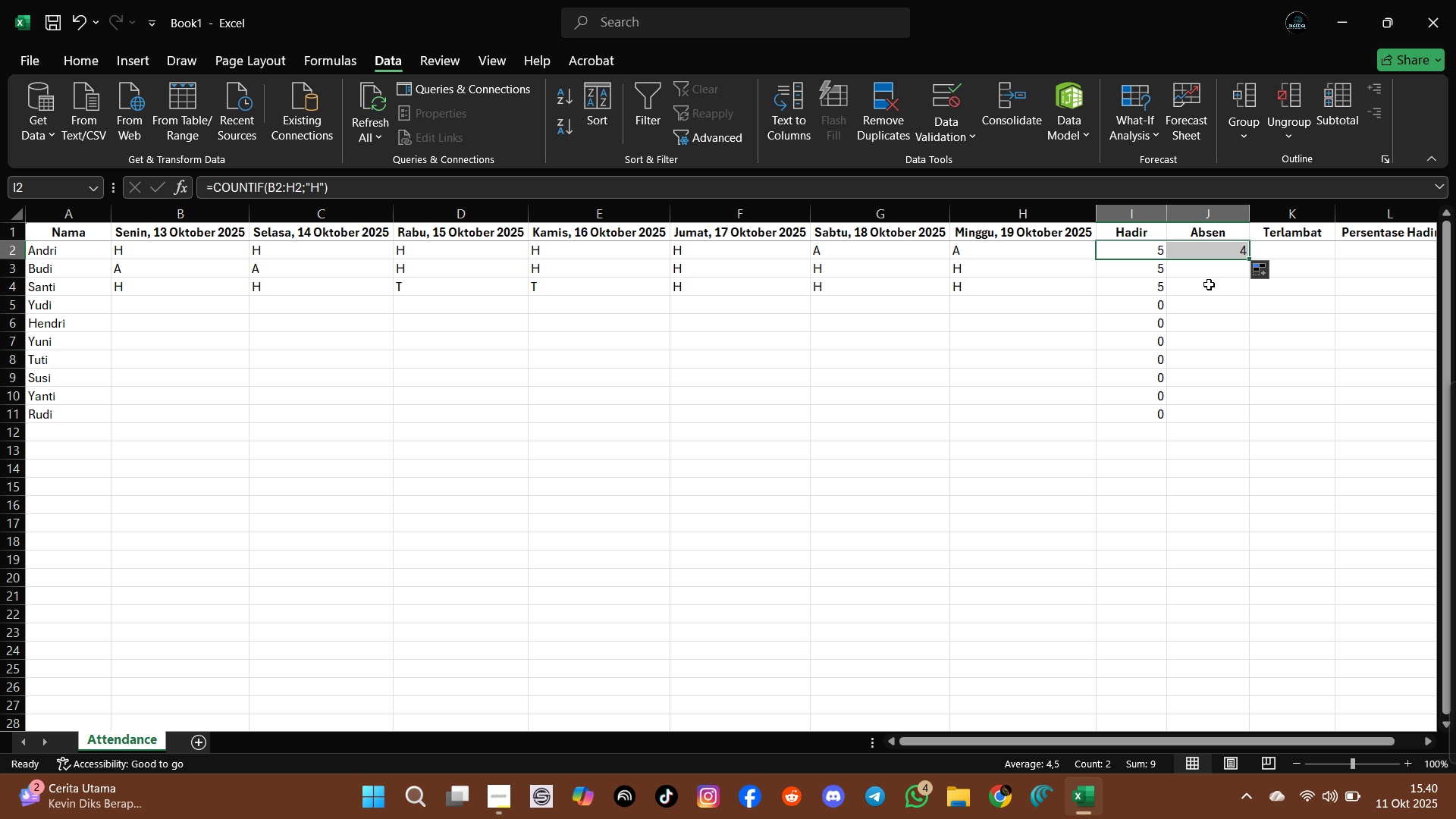 
double_click([1204, 252])
 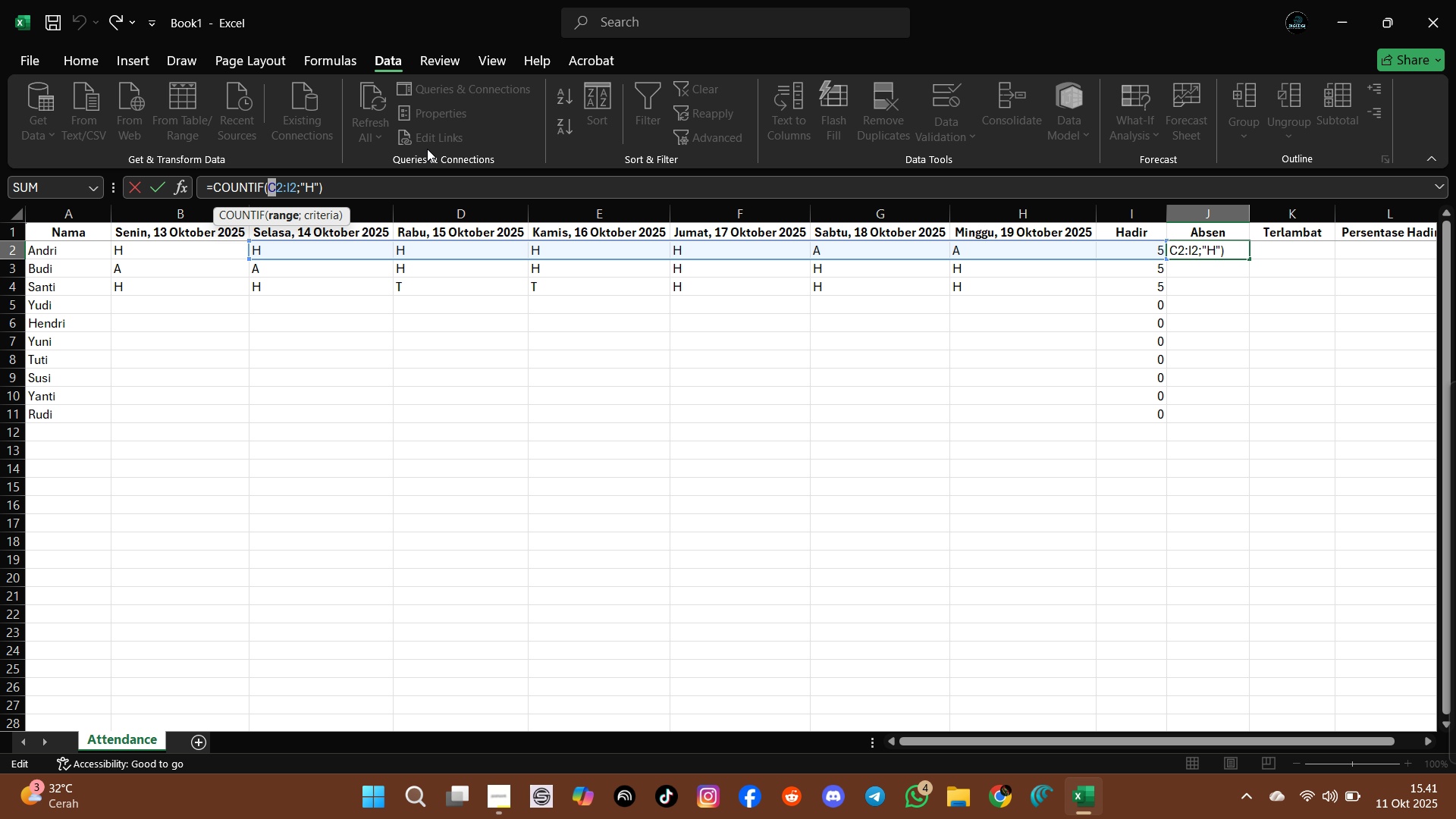 
key(Shift+B)
 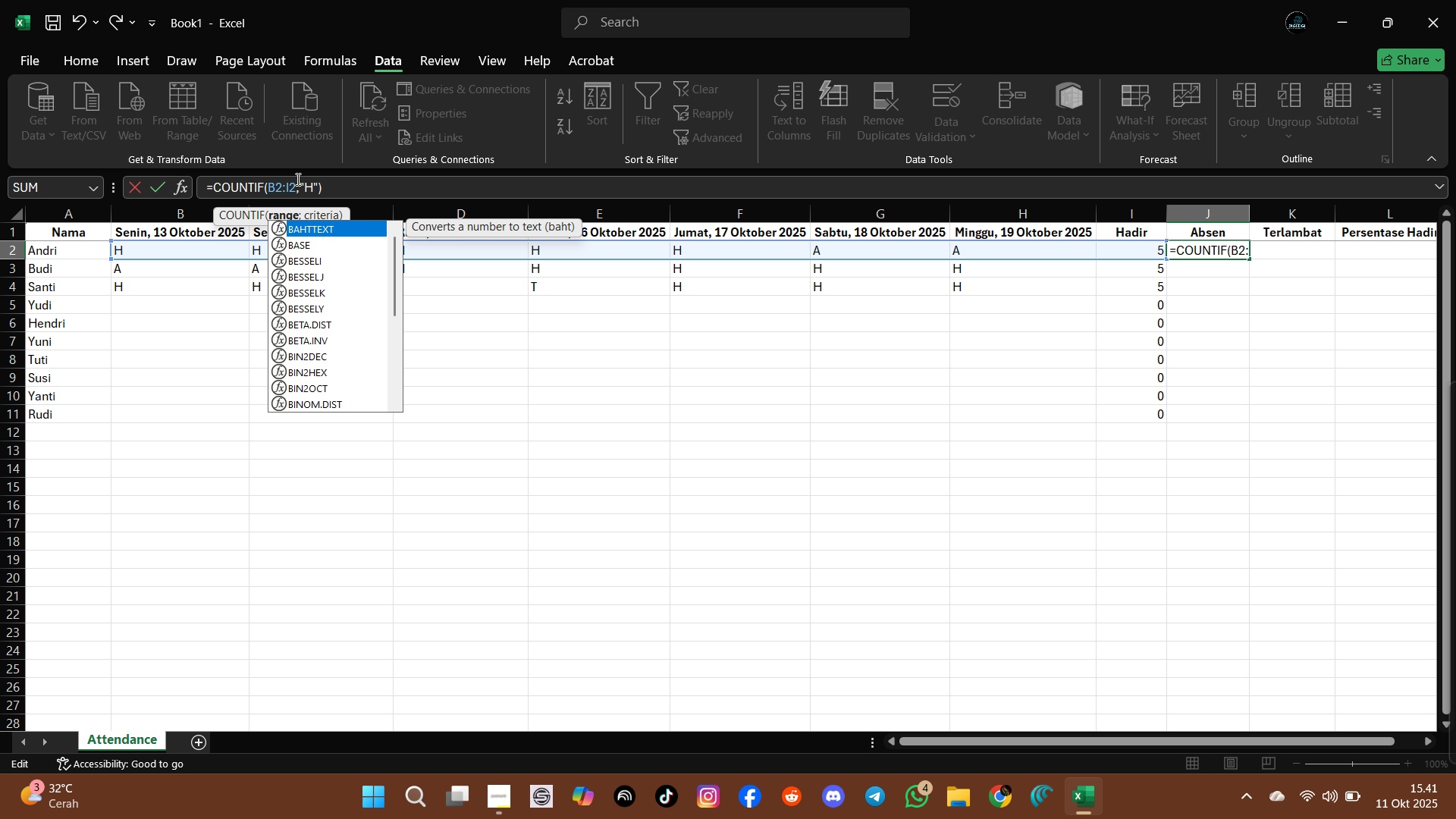 
mouse_move([317, 183])
 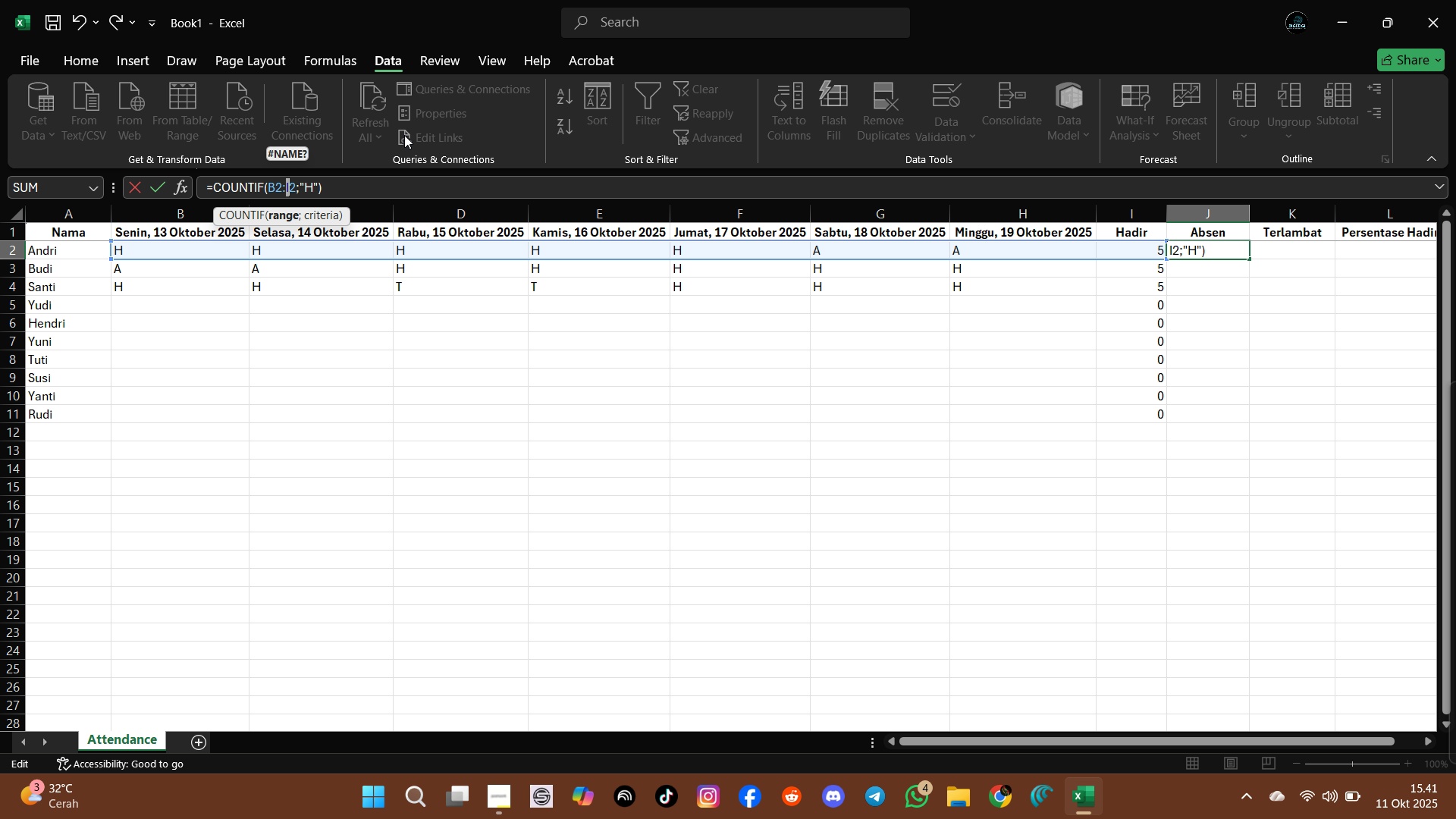 
key(Shift+H)
 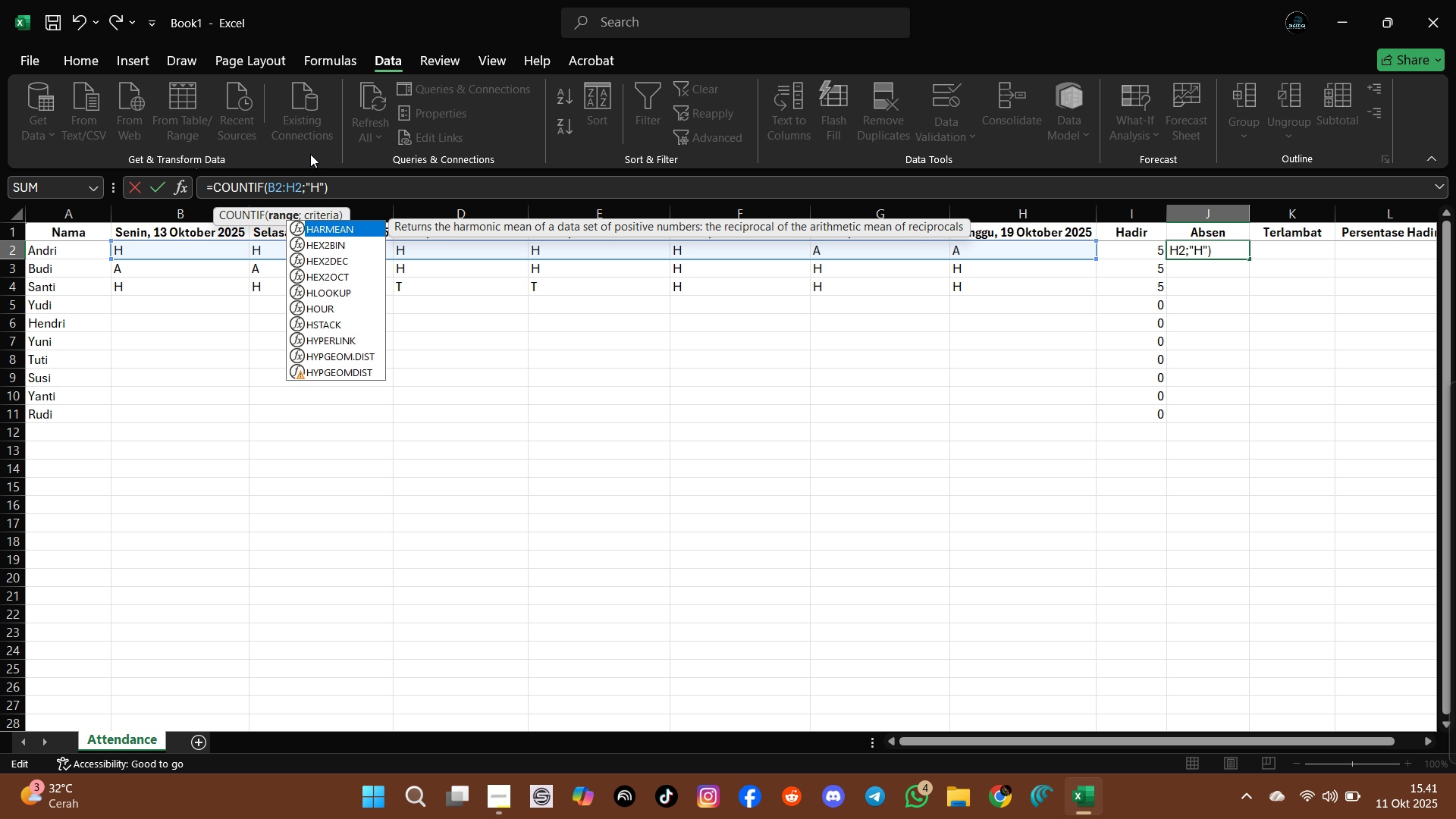 
mouse_move([326, 187])
 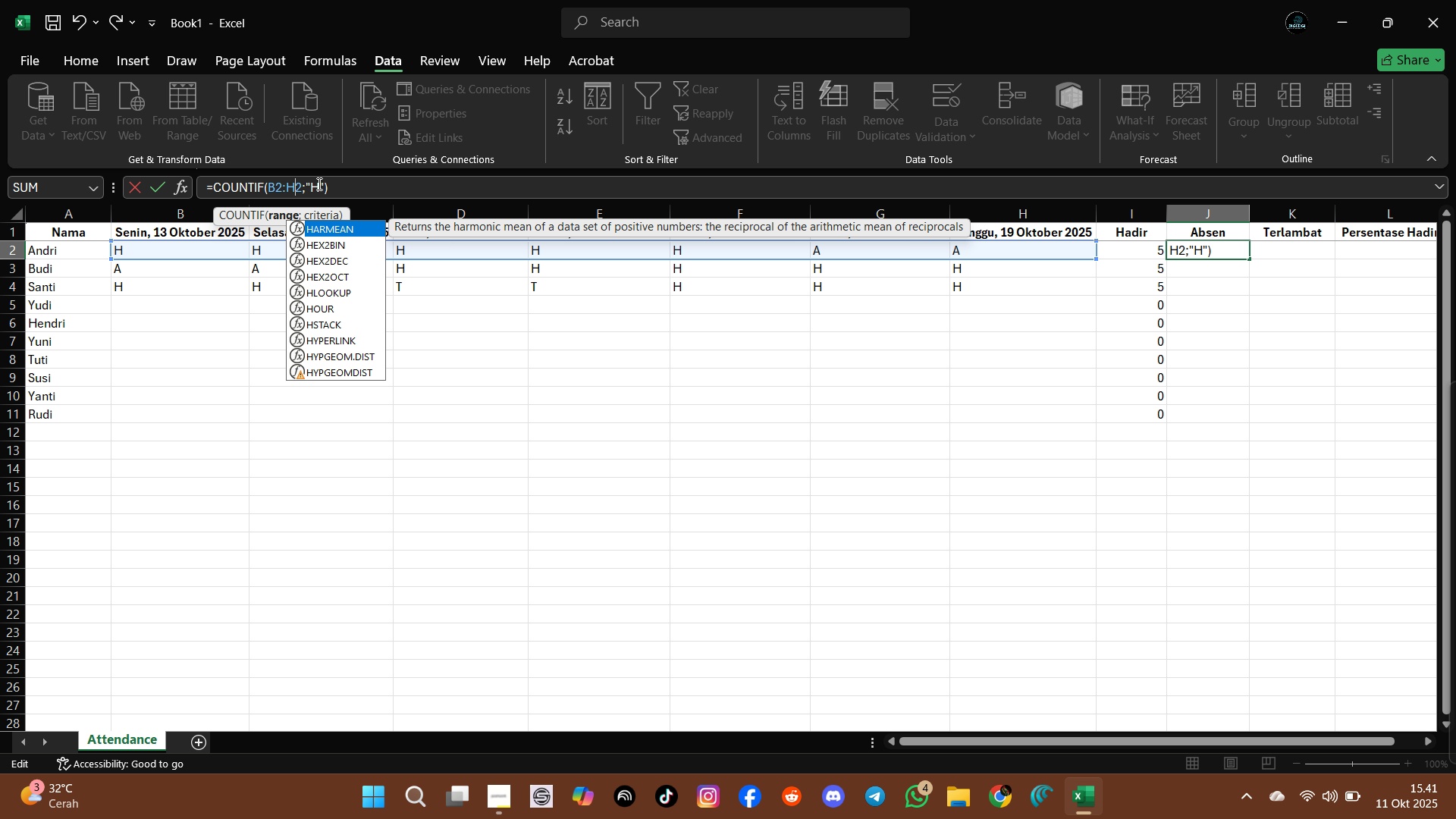 
wait(5.02)
 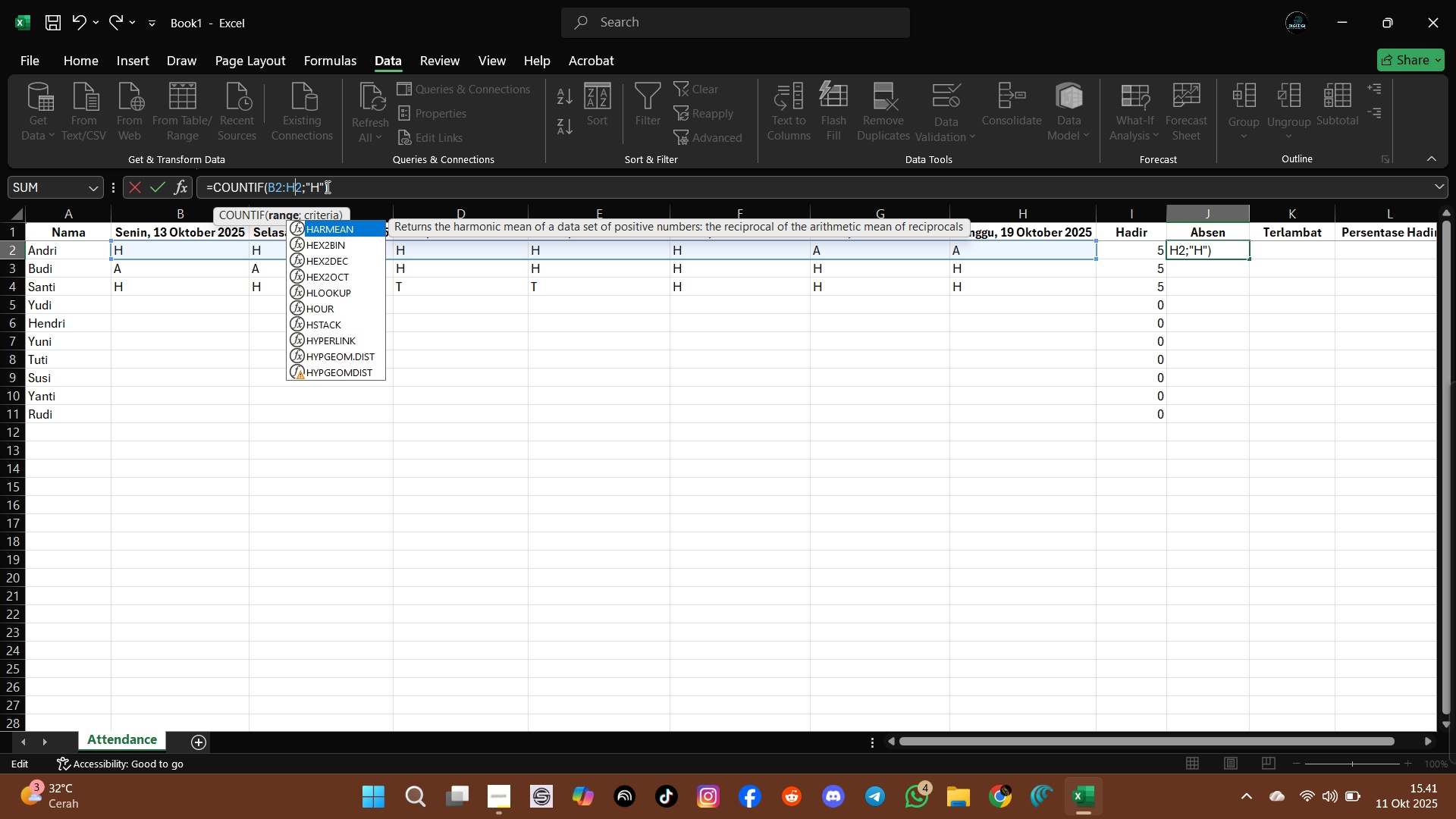 
key(Shift+A)
 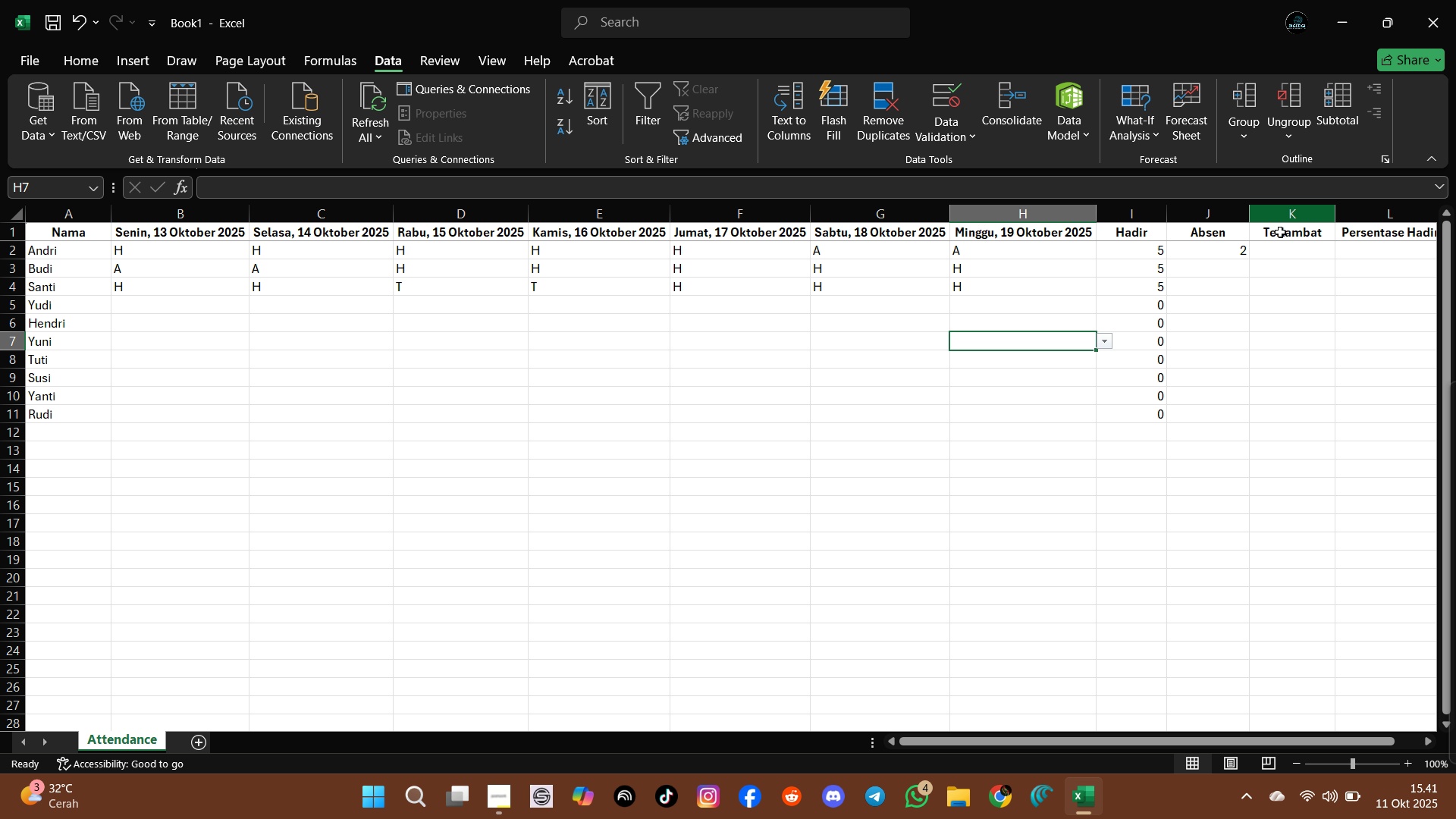 
left_click([1203, 256])
 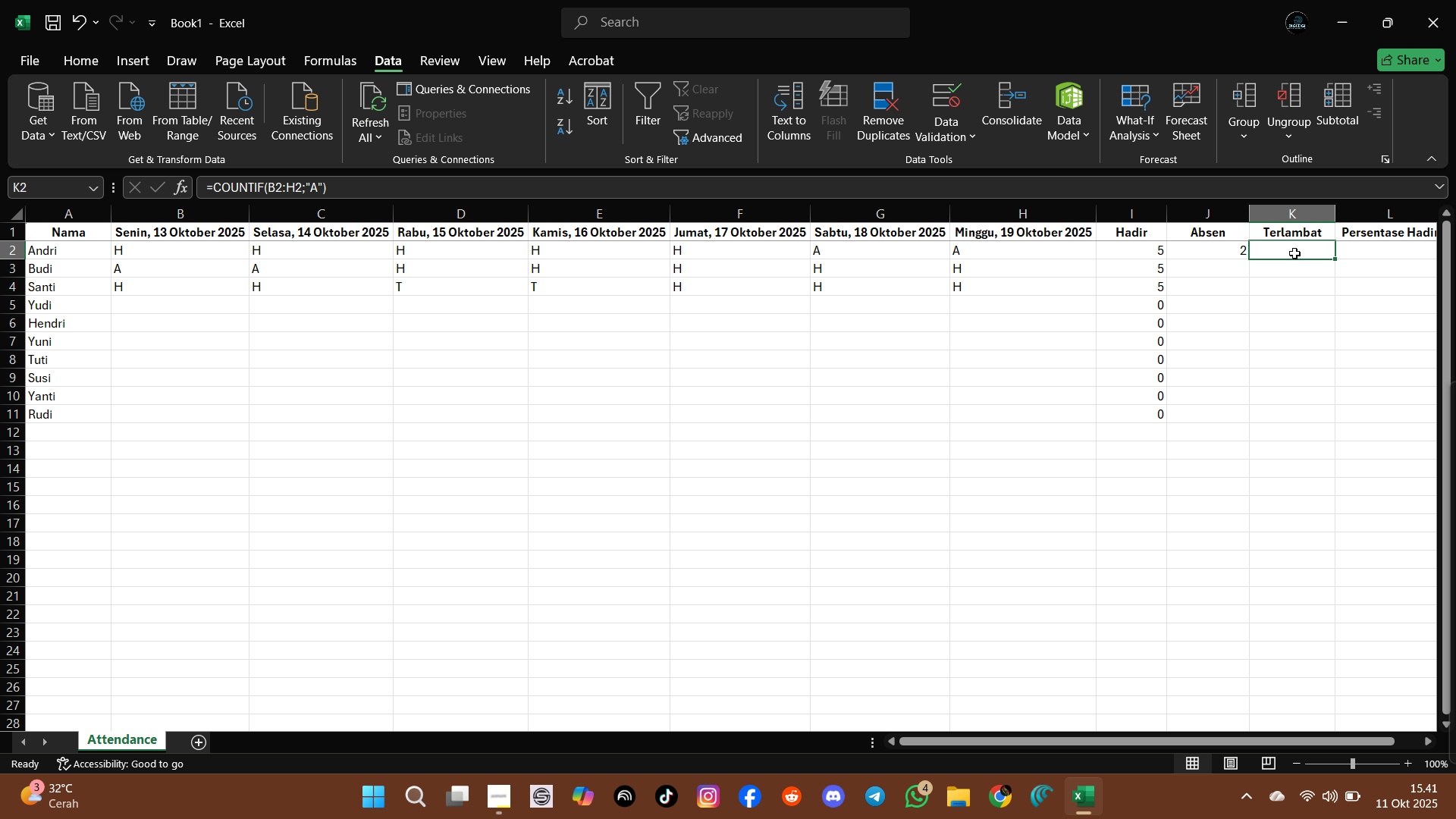 
left_click([1294, 253])
 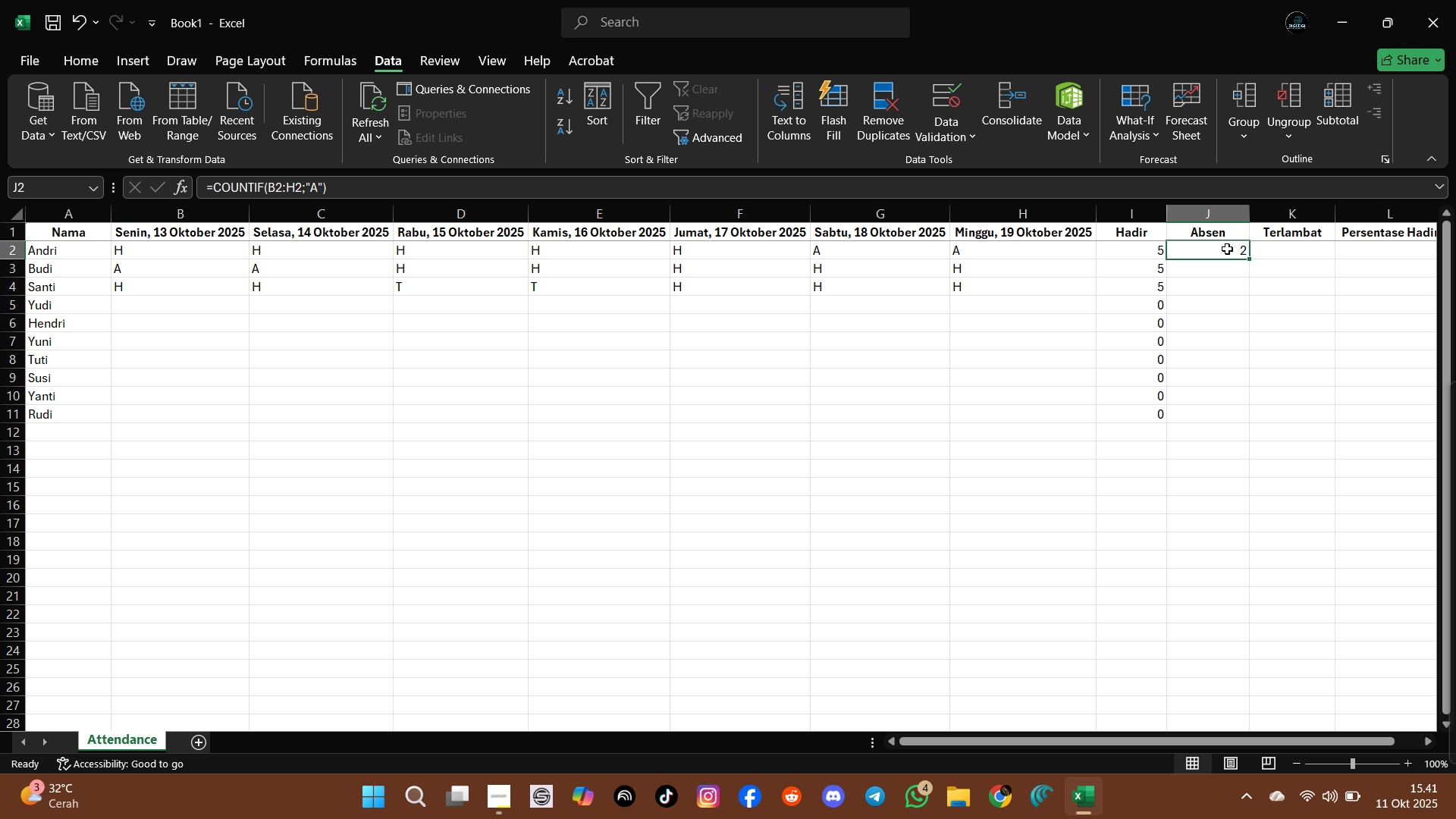 
left_click([1227, 249])
 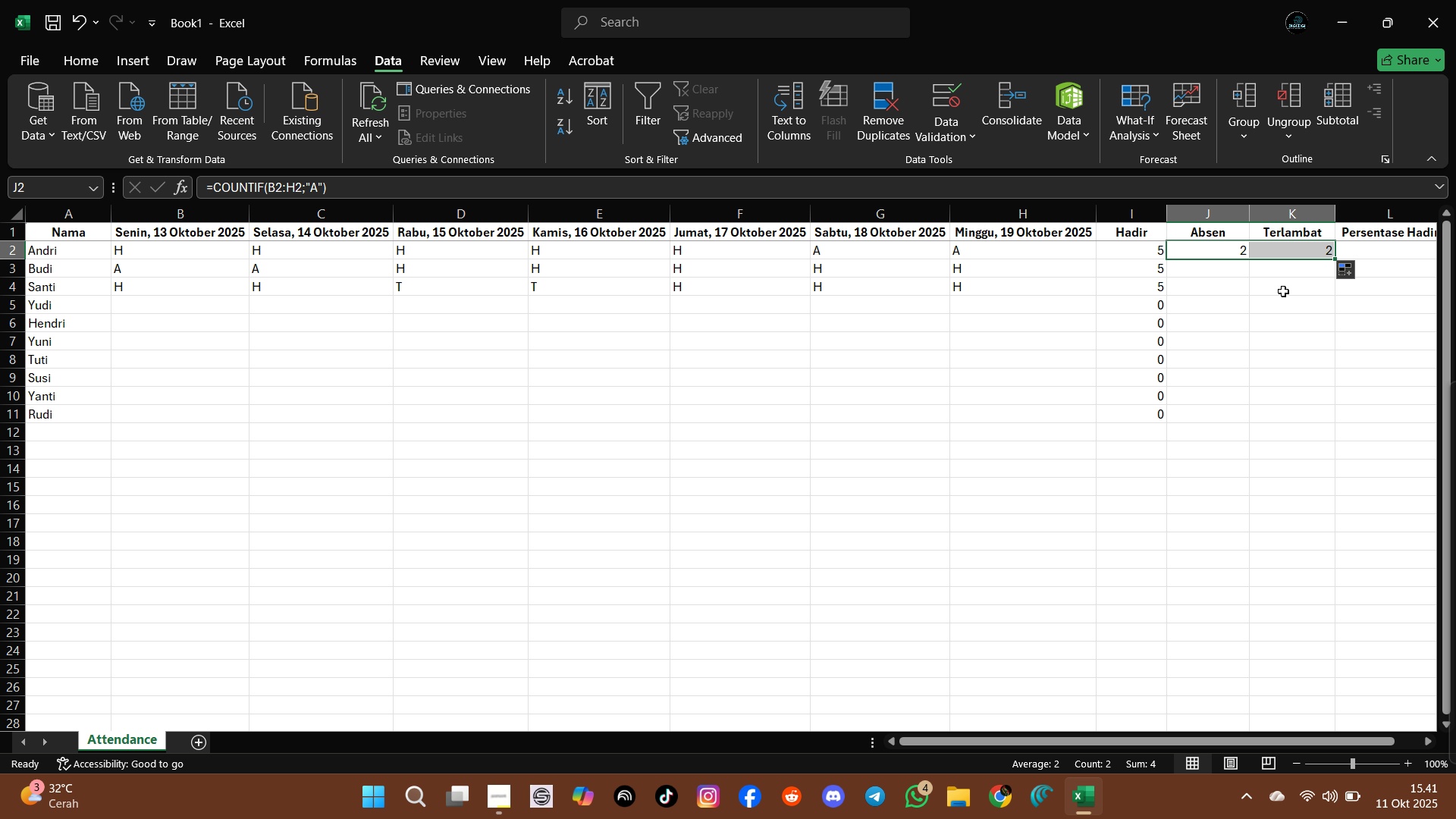 
double_click([1289, 252])
 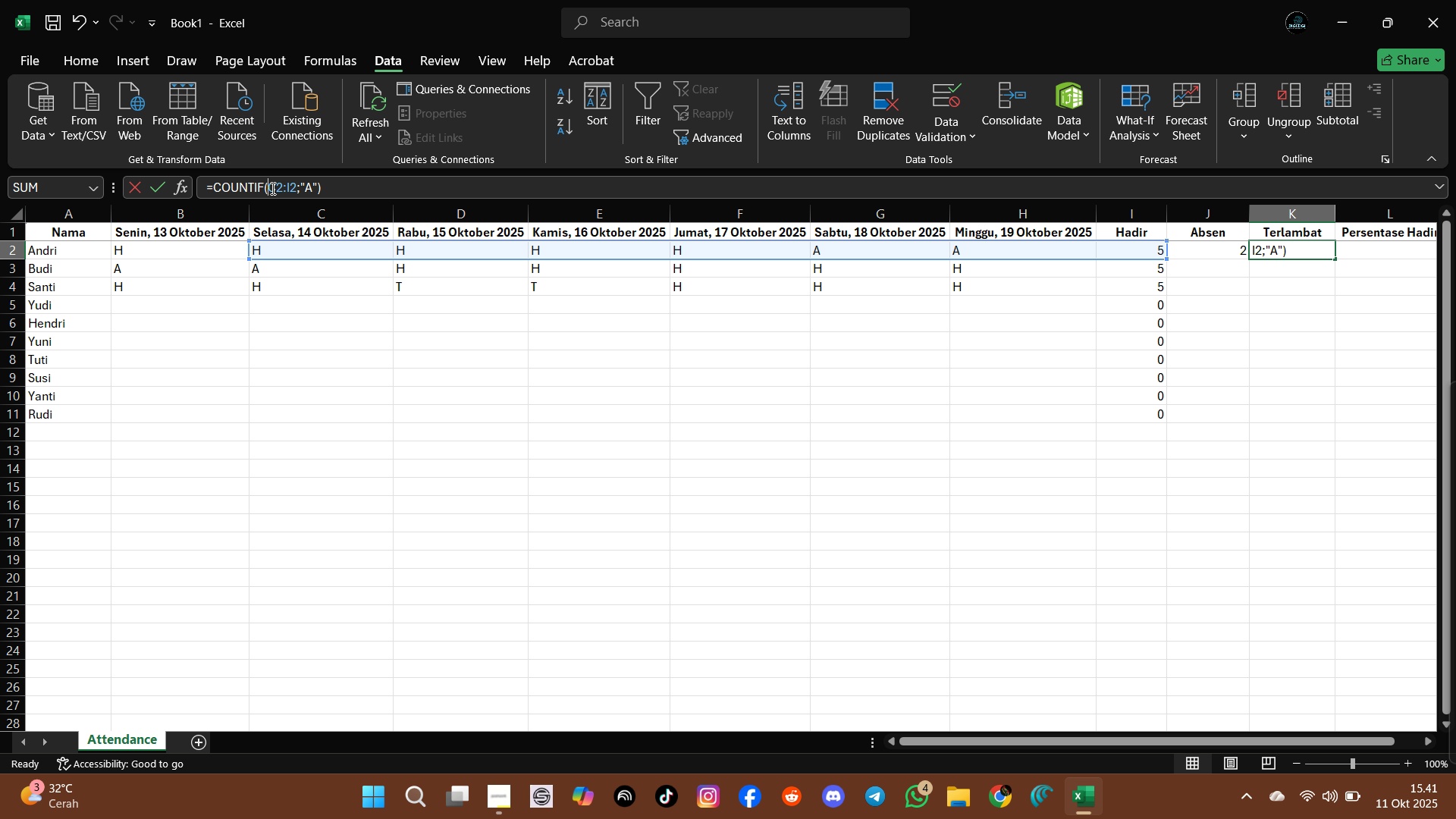 
left_click([275, 187])
 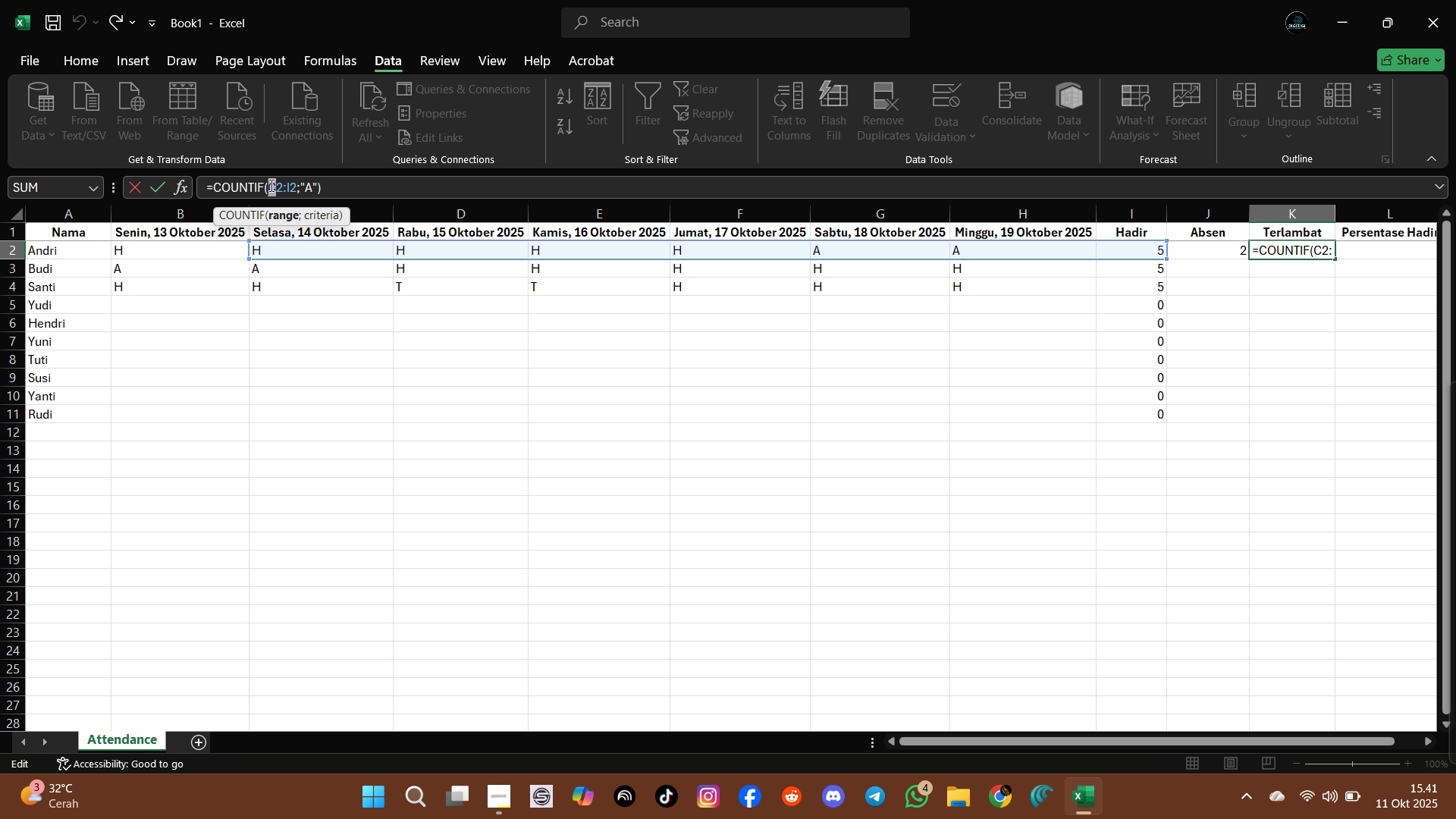 
key(Shift+B)
 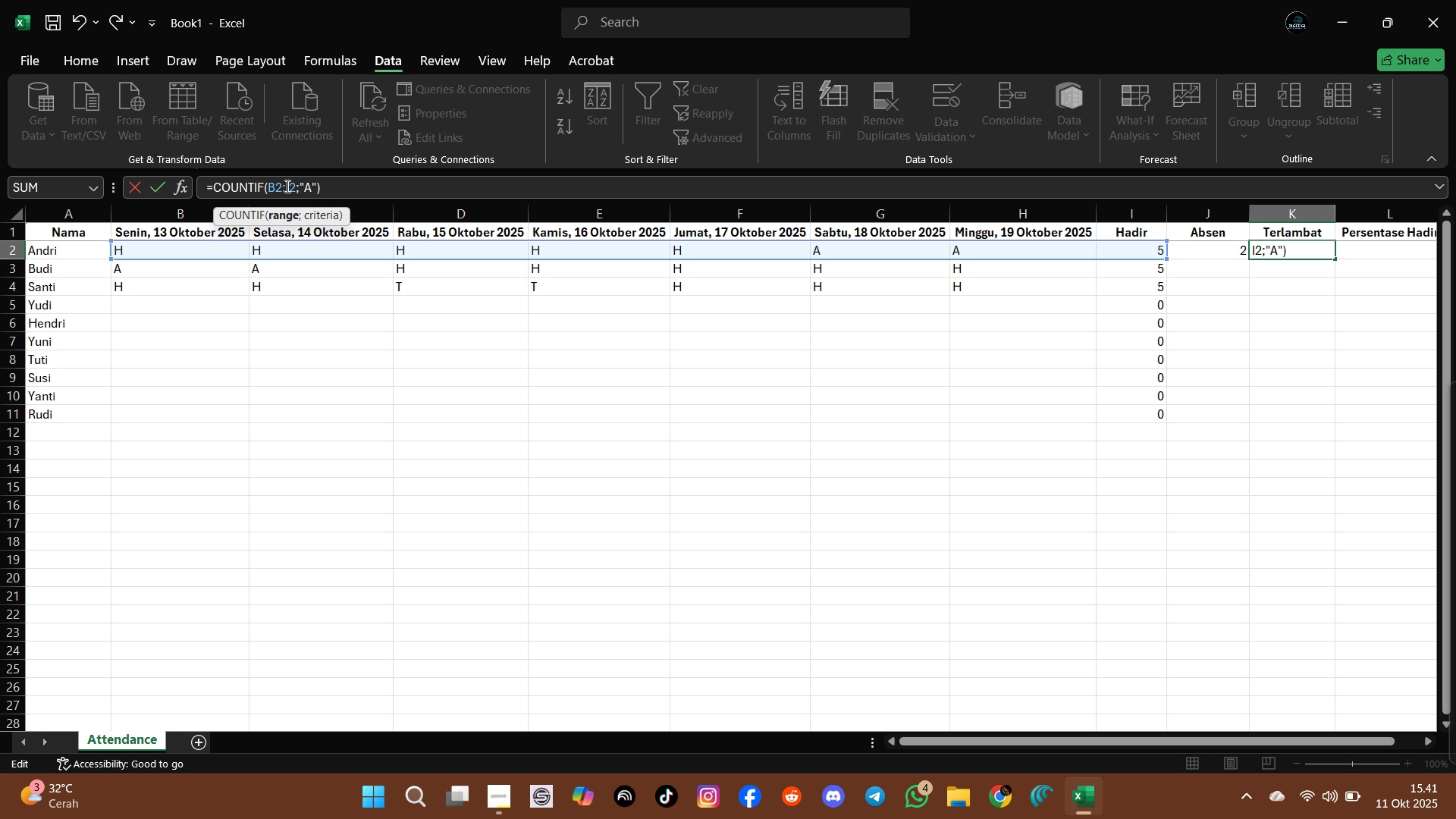 
hold_key(key=ShiftLeft, duration=1.52)
 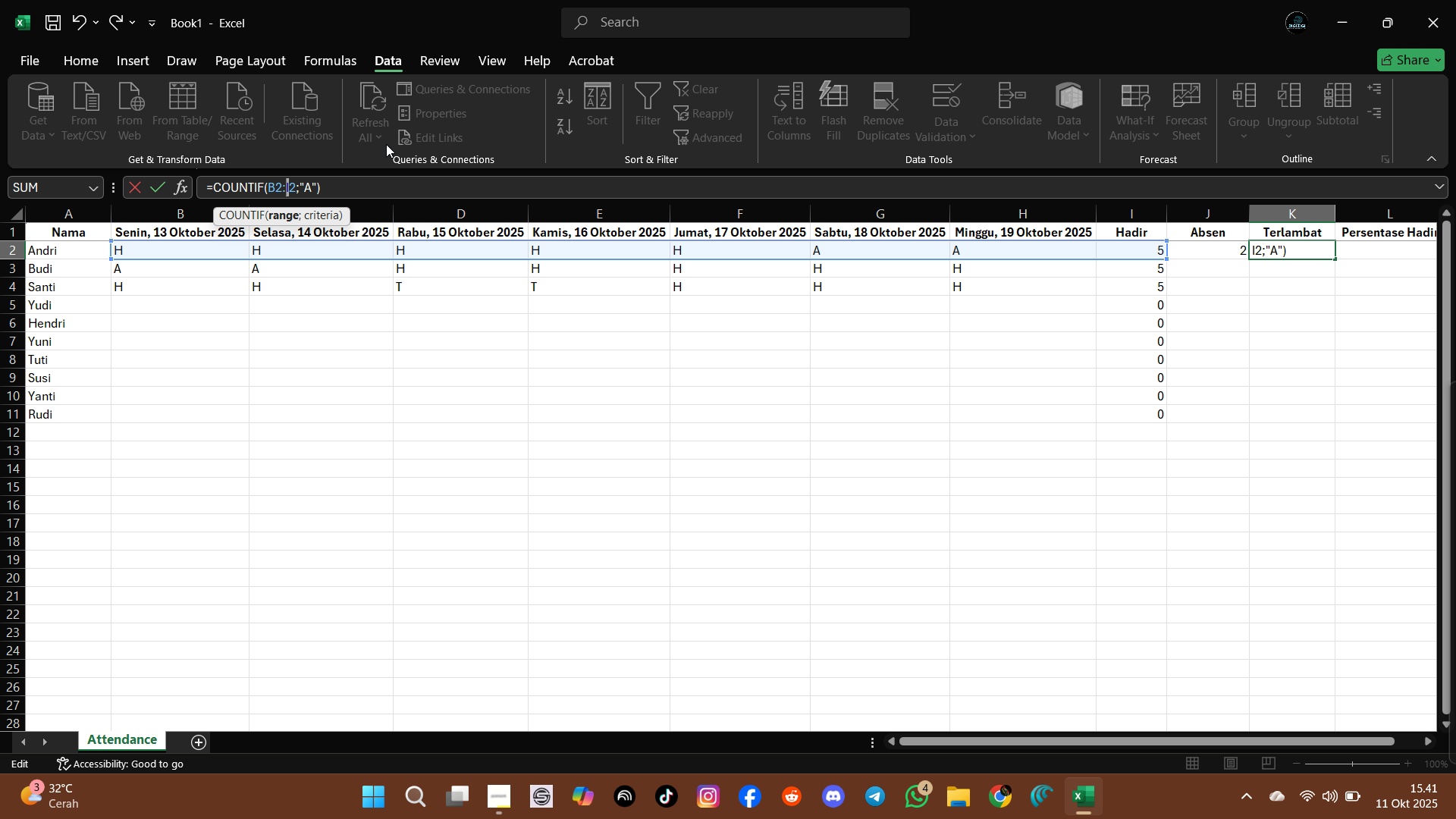 
hold_key(key=ShiftLeft, duration=1.5)
 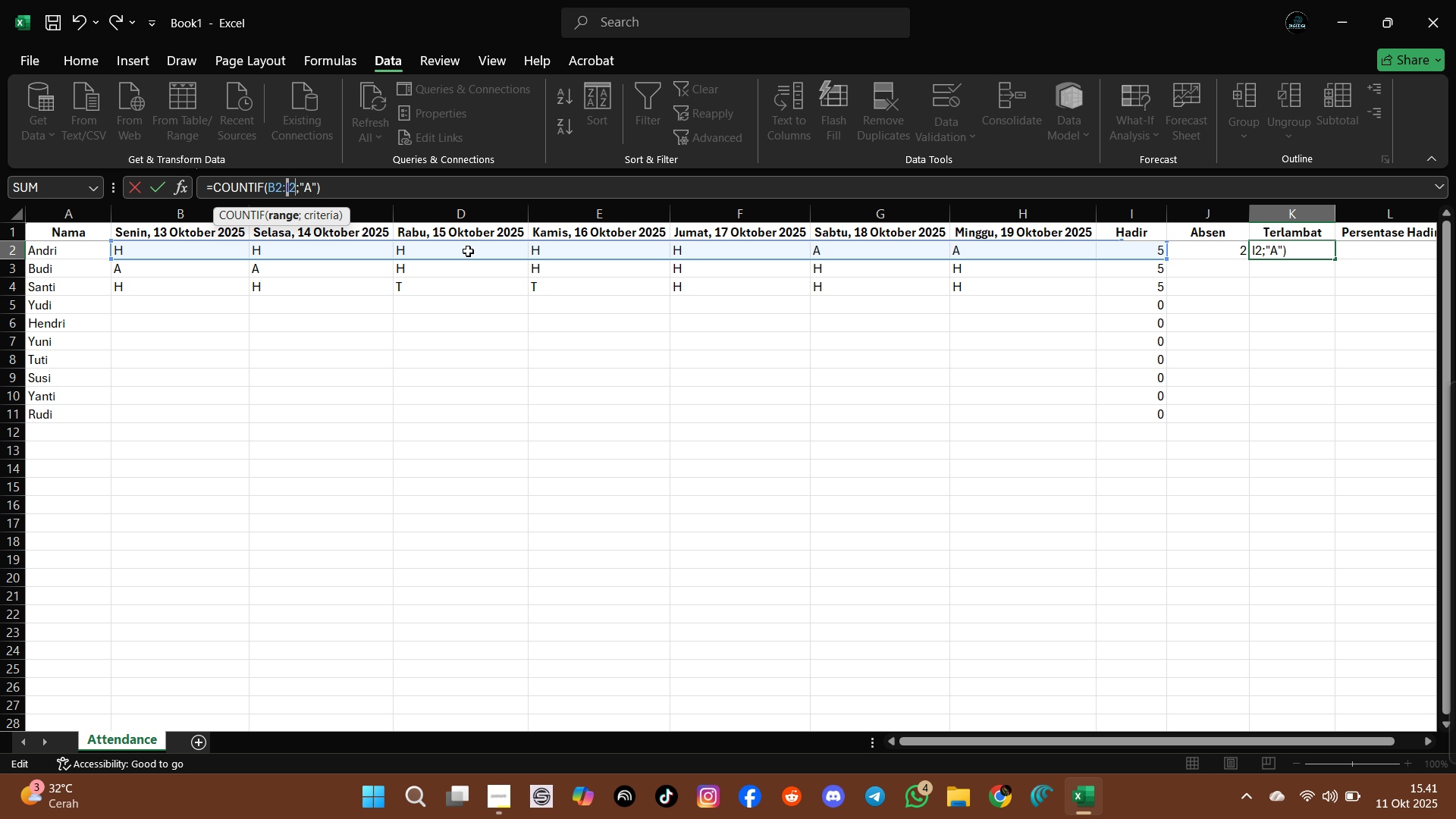 
key(Shift+H)
 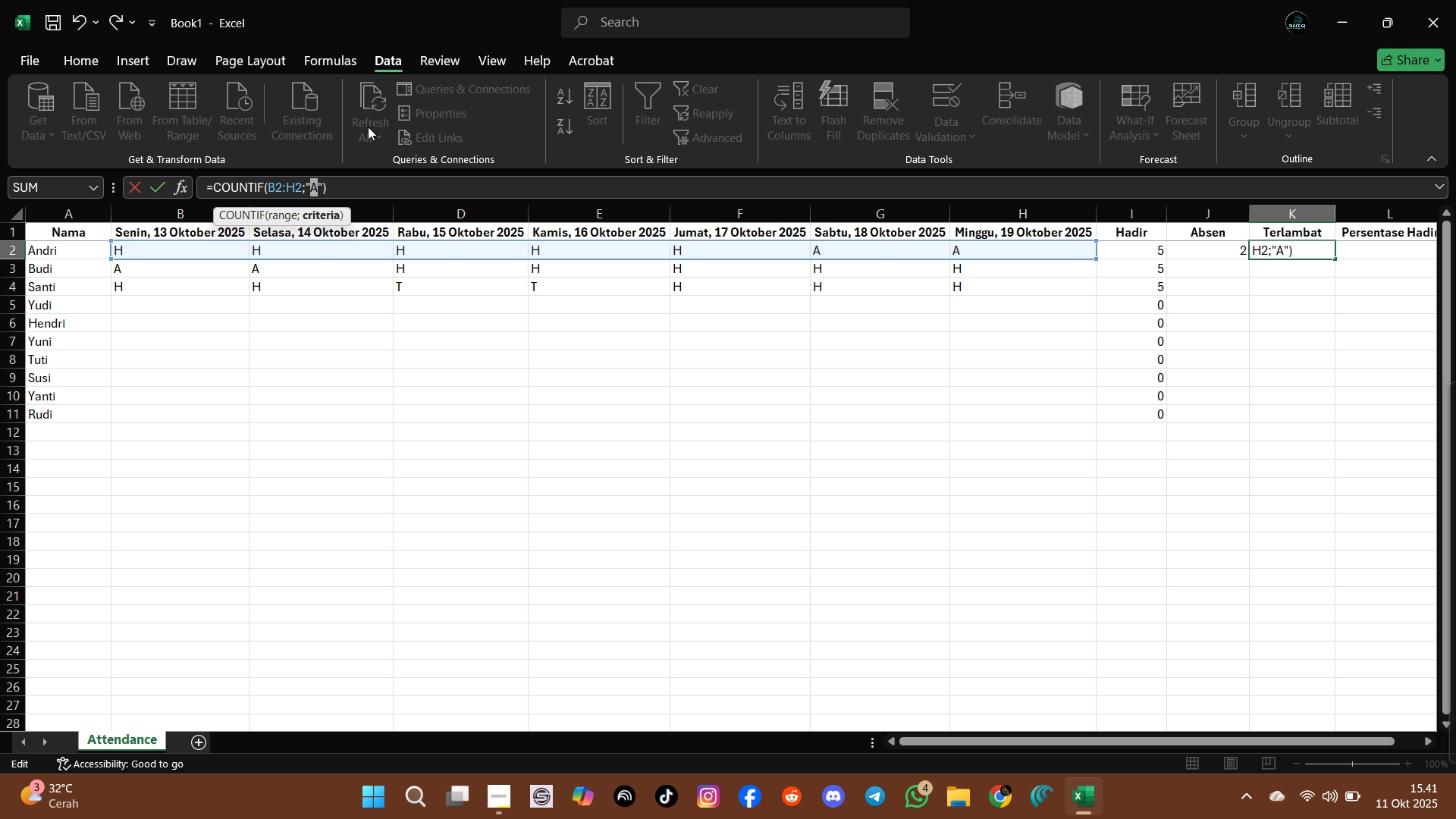 
wait(7.42)
 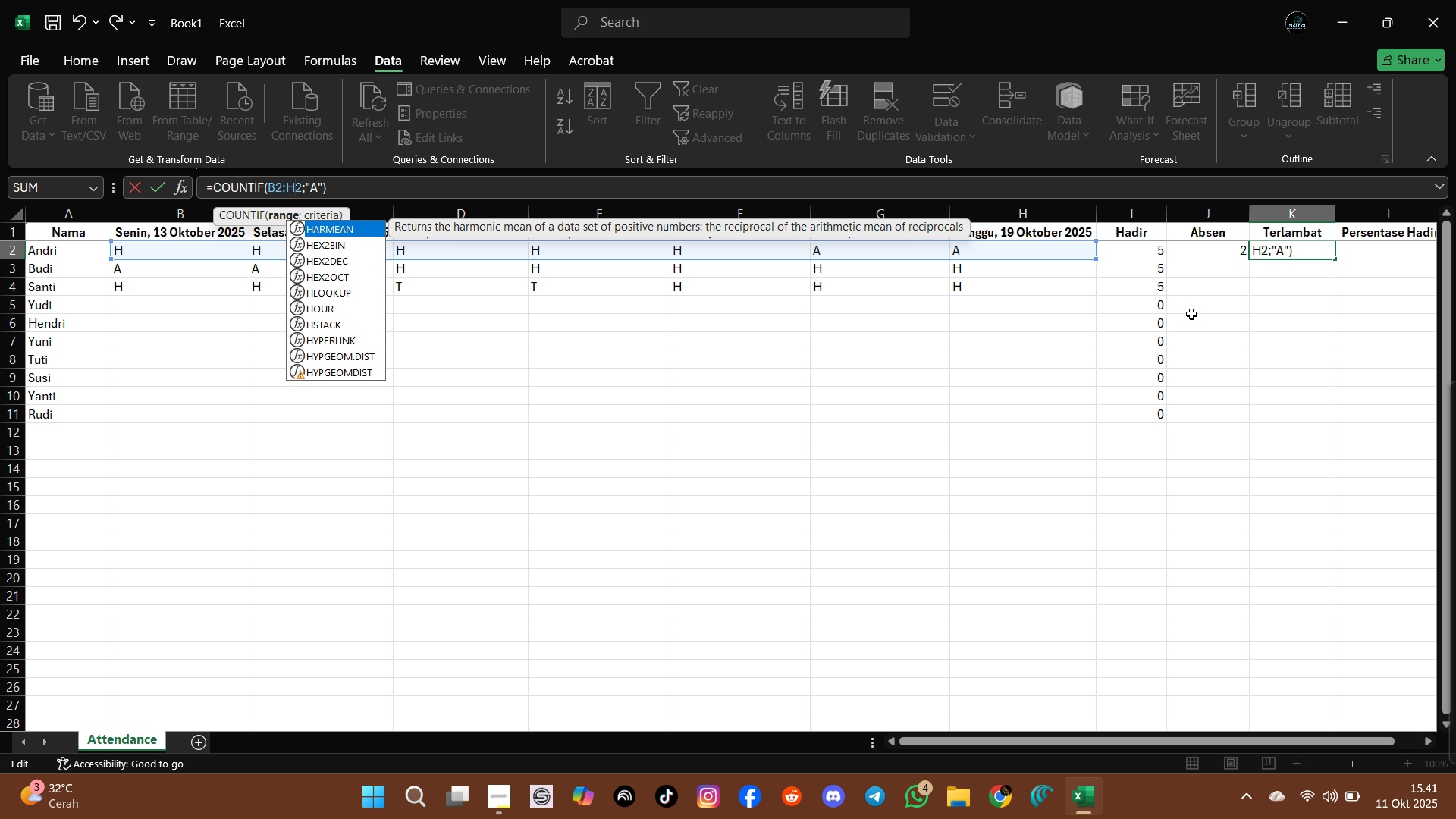 
key(Shift+T)
 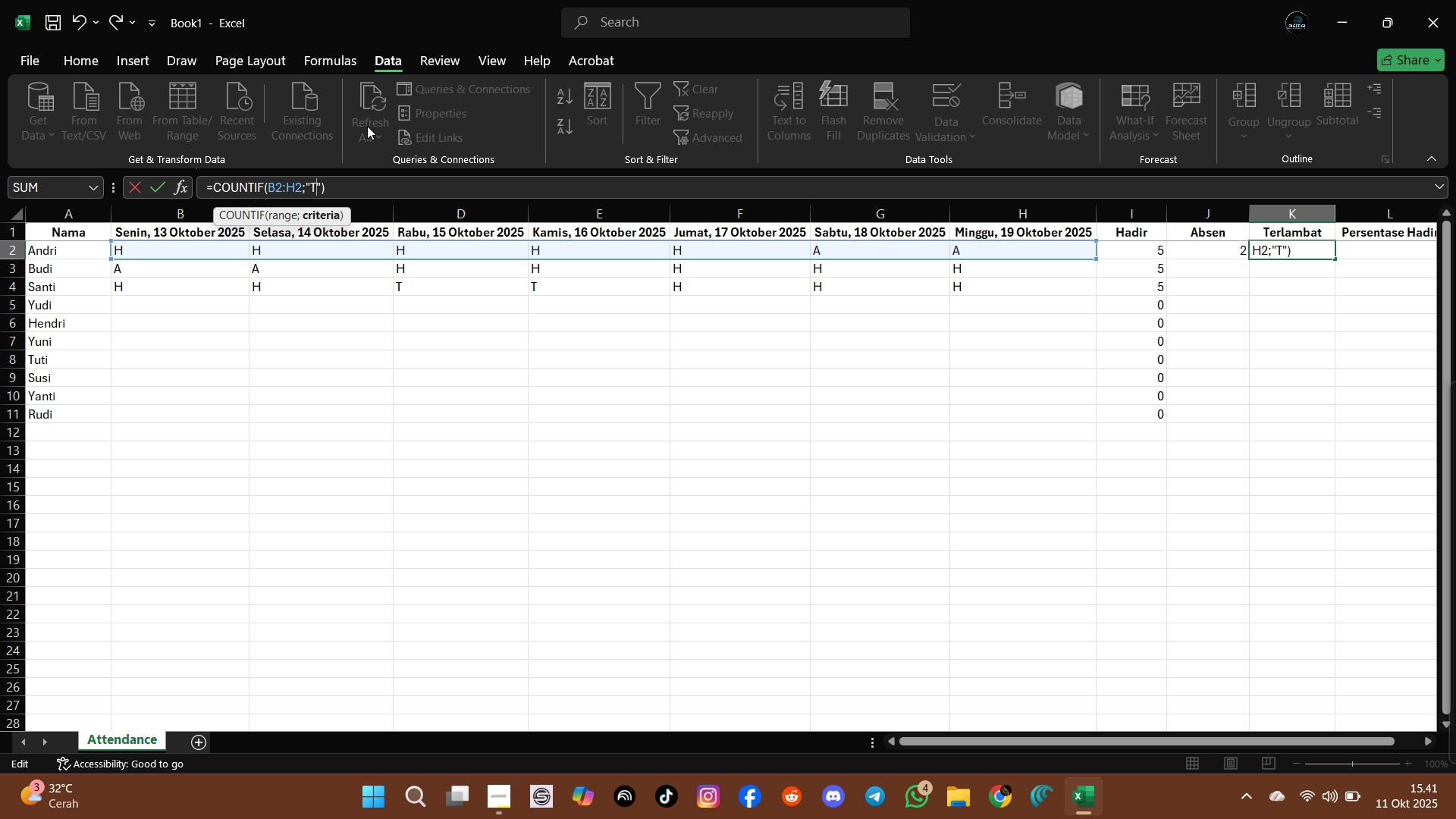 
key(Enter)
 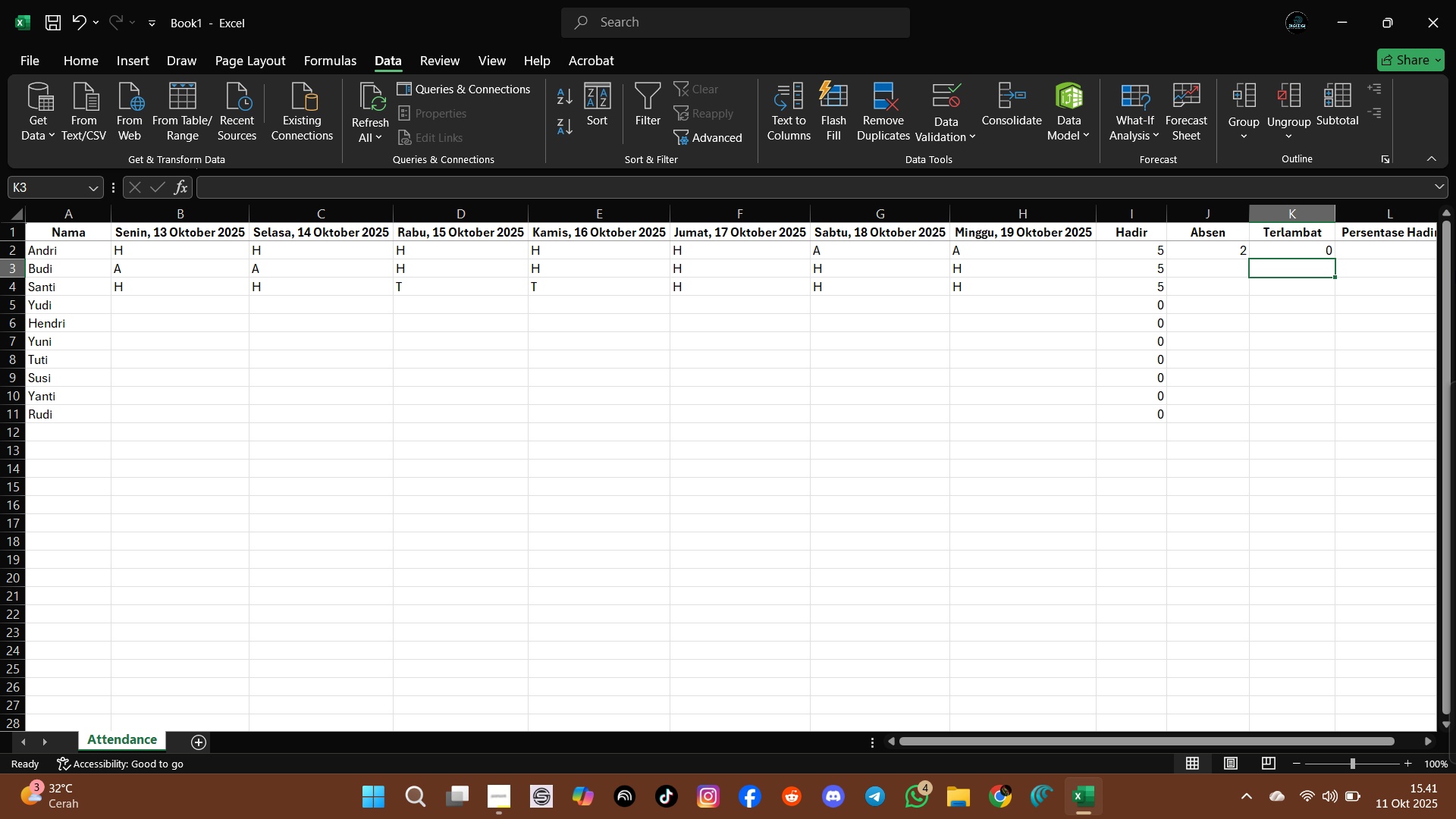 
left_click([1227, 249])
 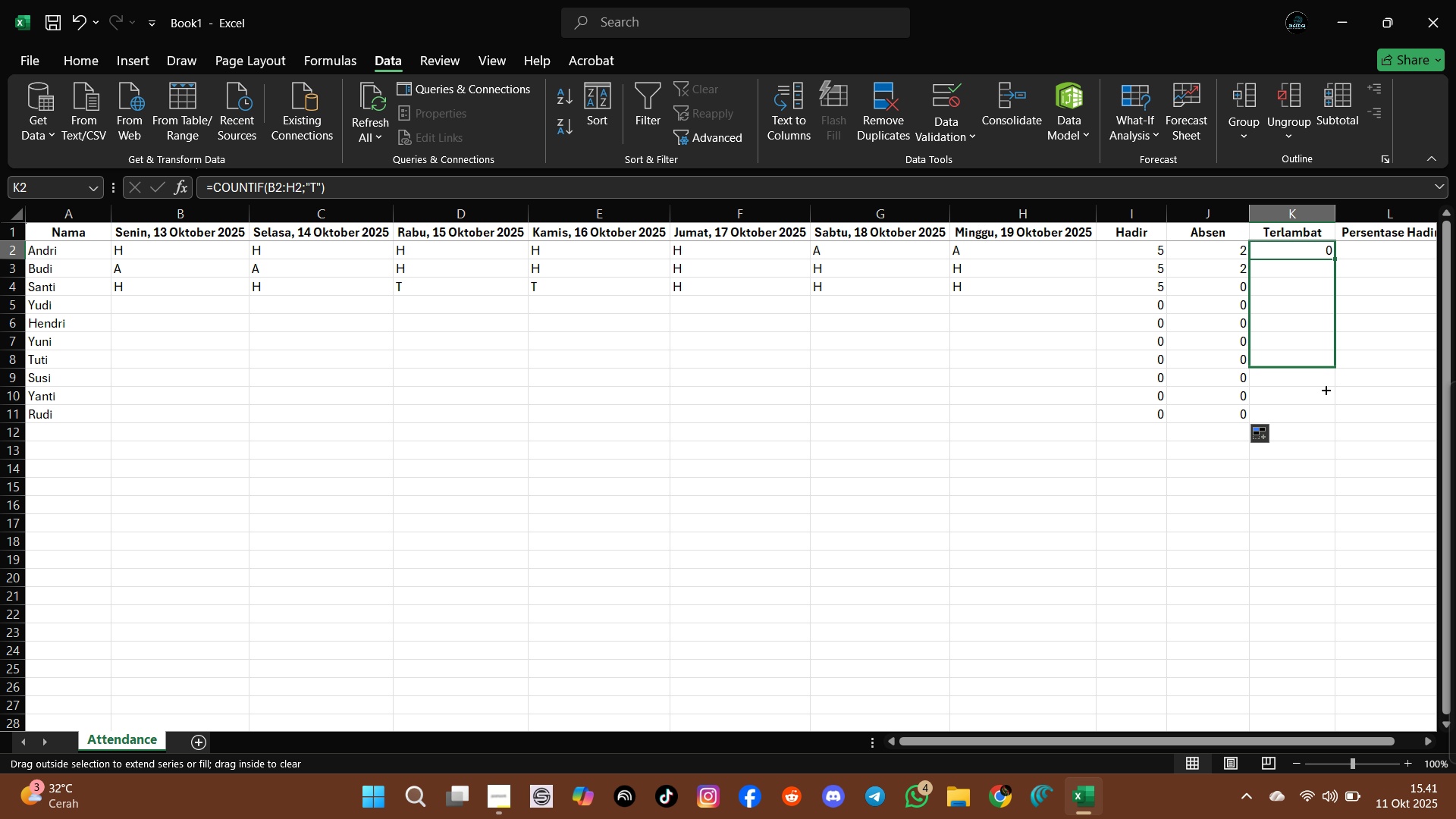 
wait(9.98)
 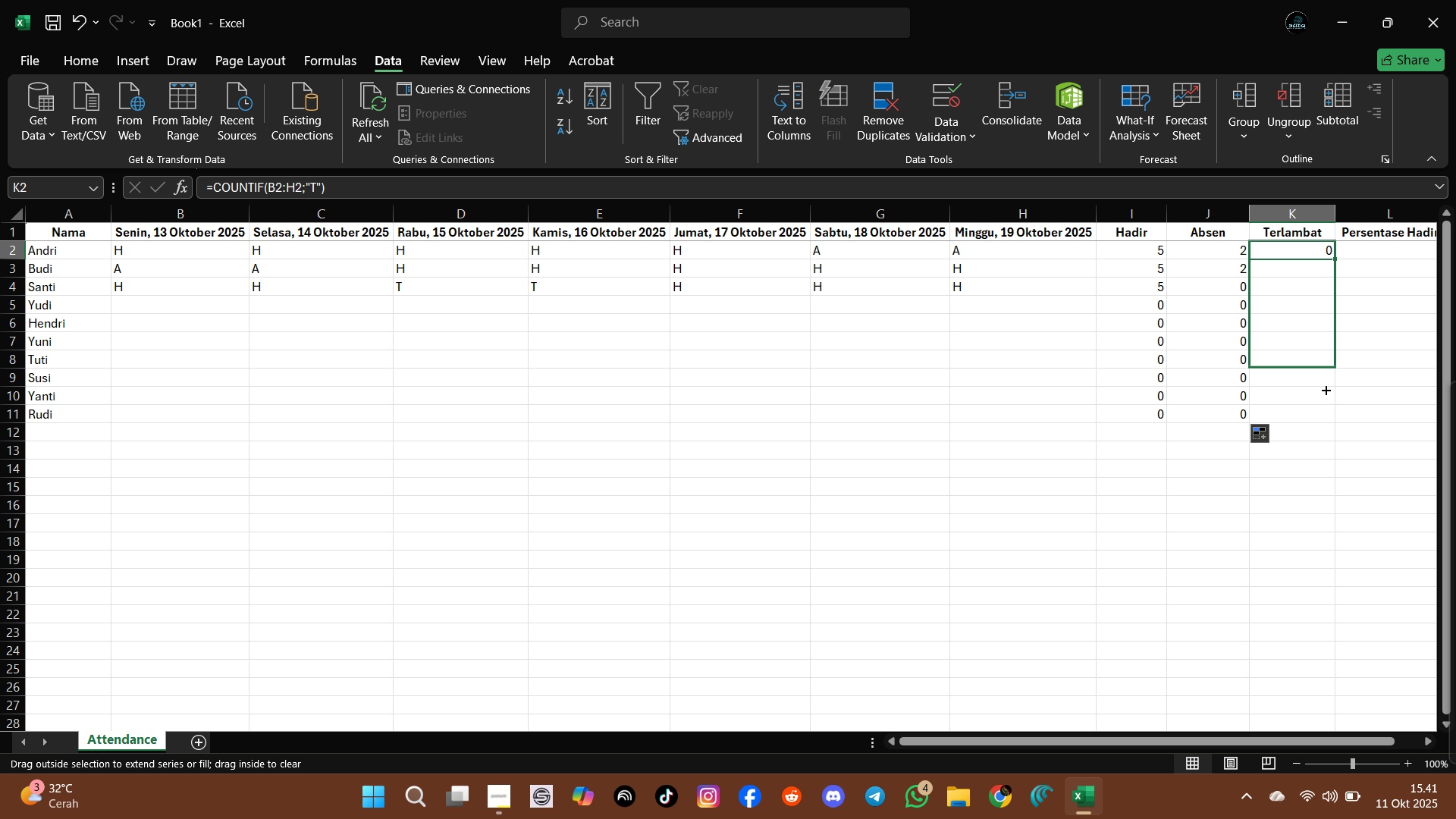 
left_click([507, 792])